 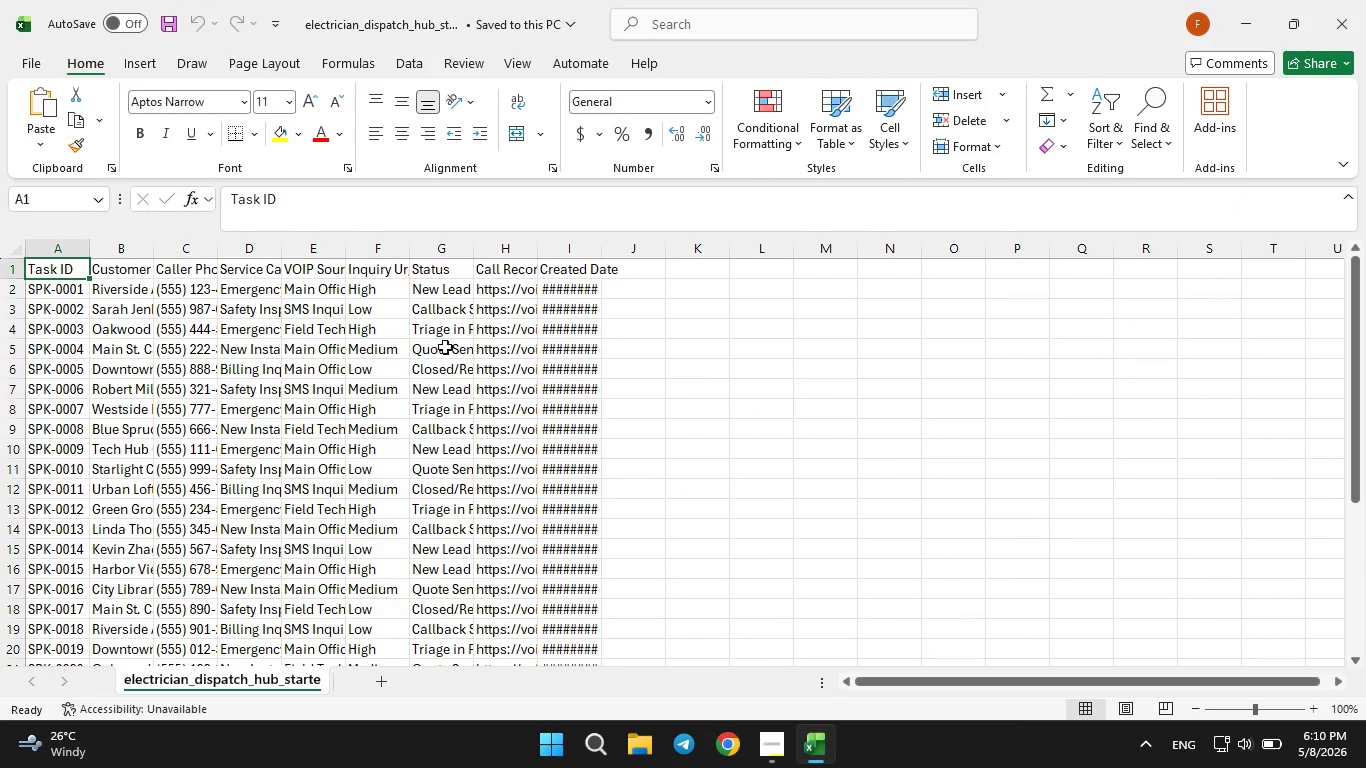 
double_click([88, 246])
 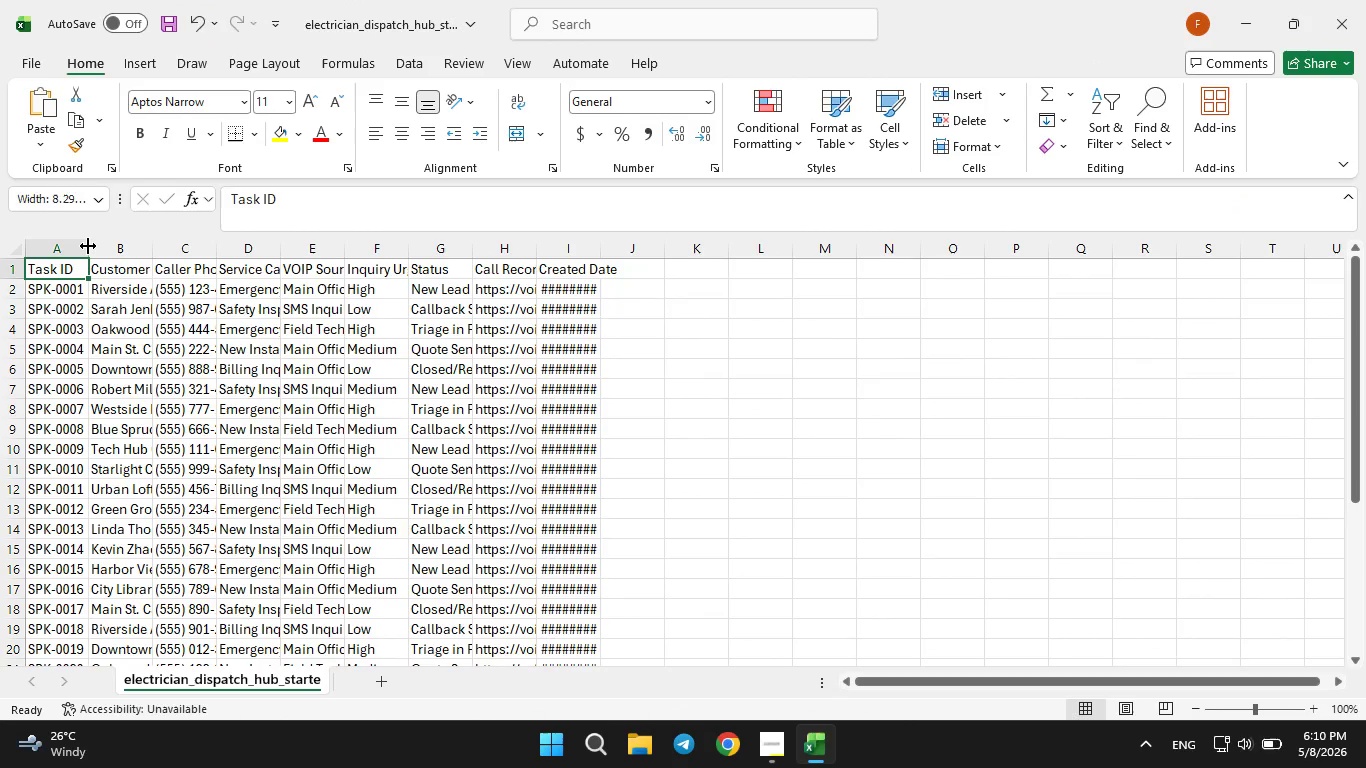 
double_click([88, 246])
 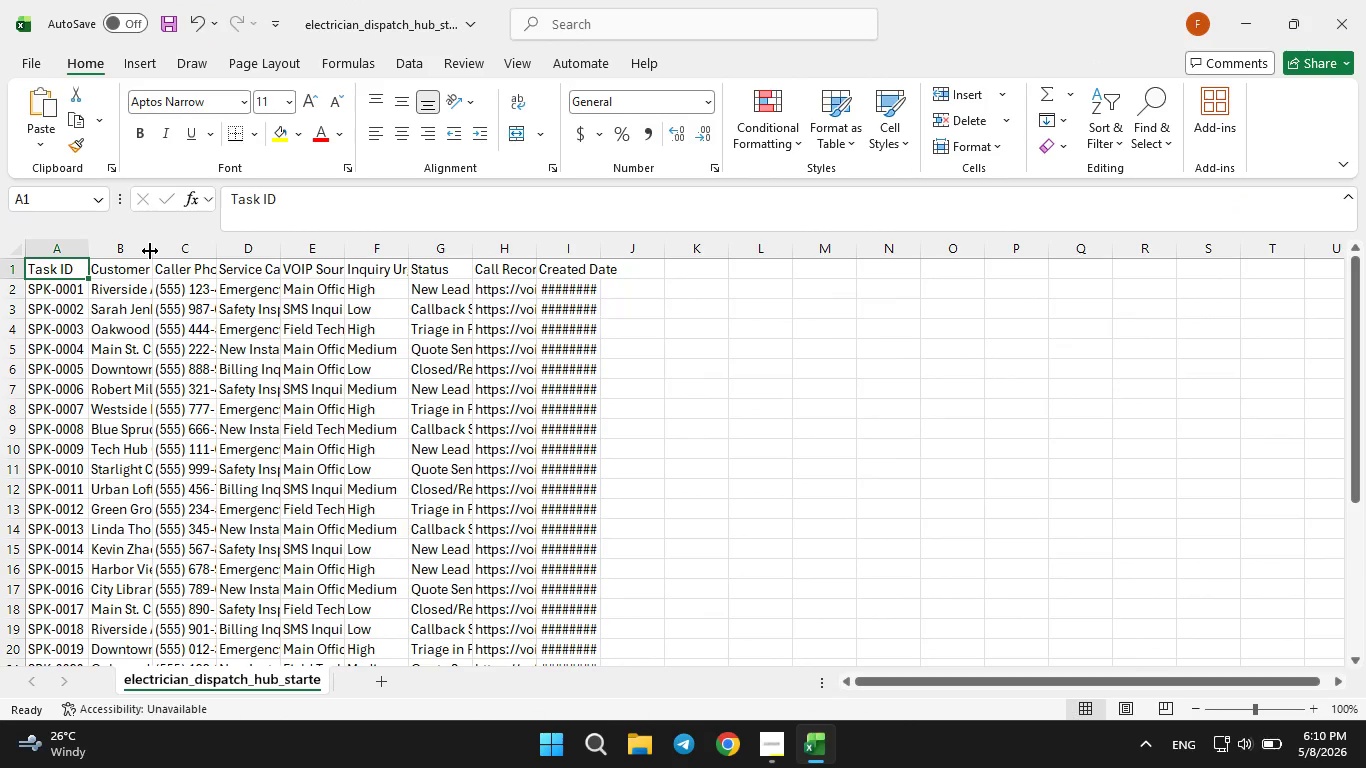 
double_click([150, 251])
 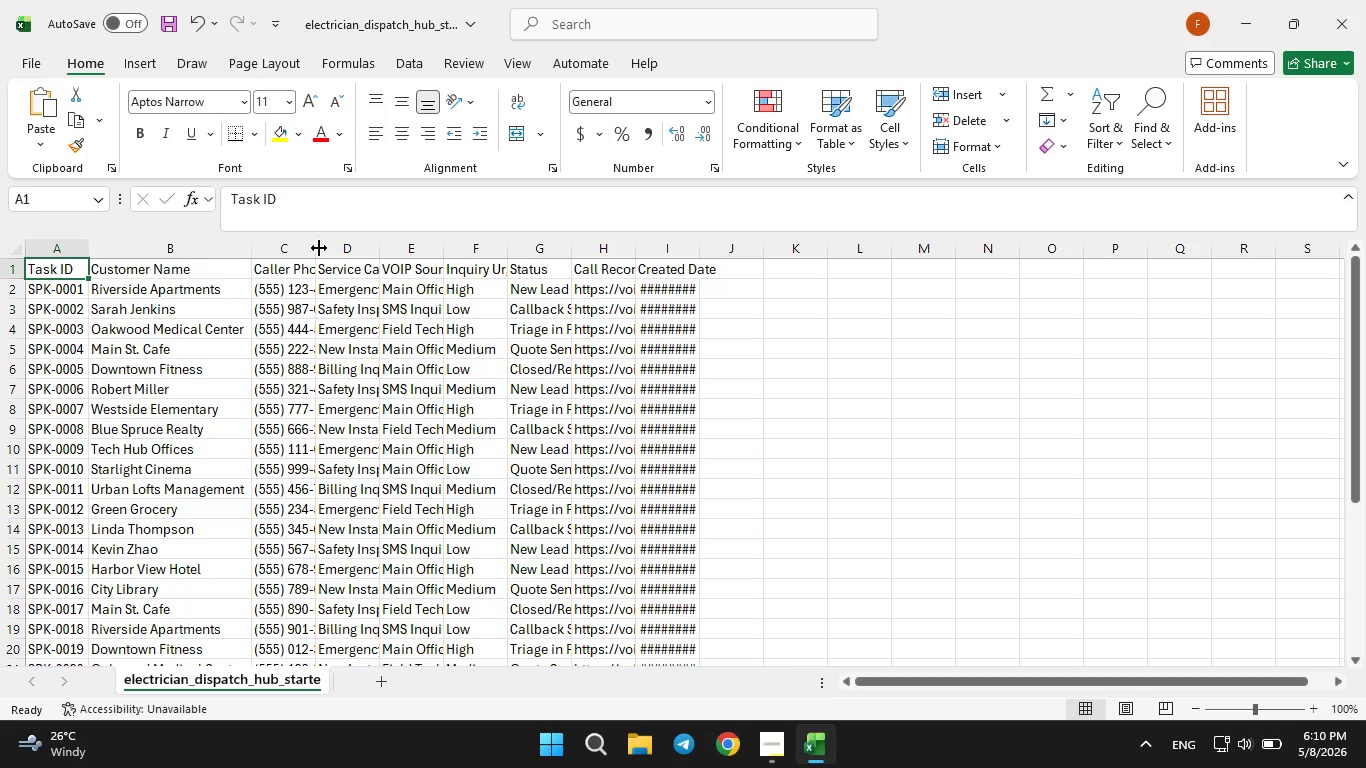 
double_click([319, 248])
 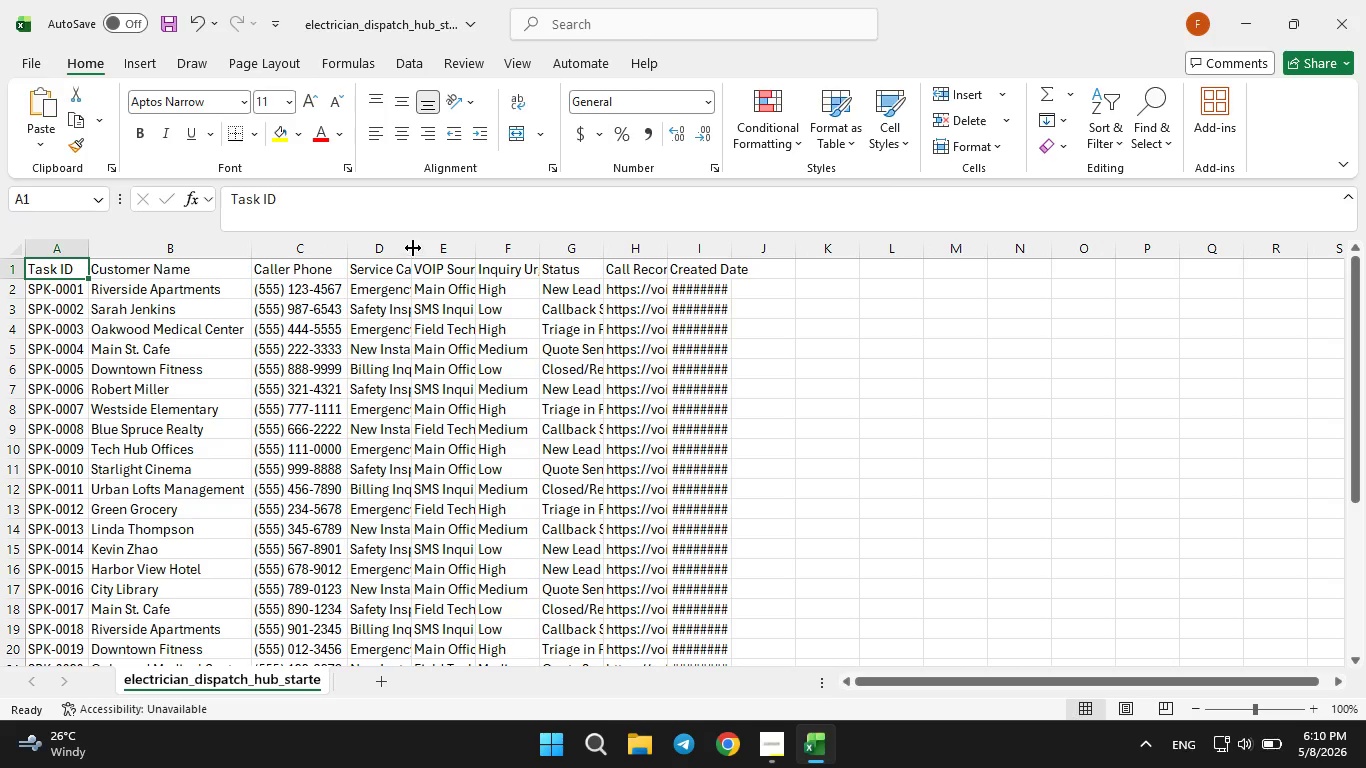 
double_click([412, 250])
 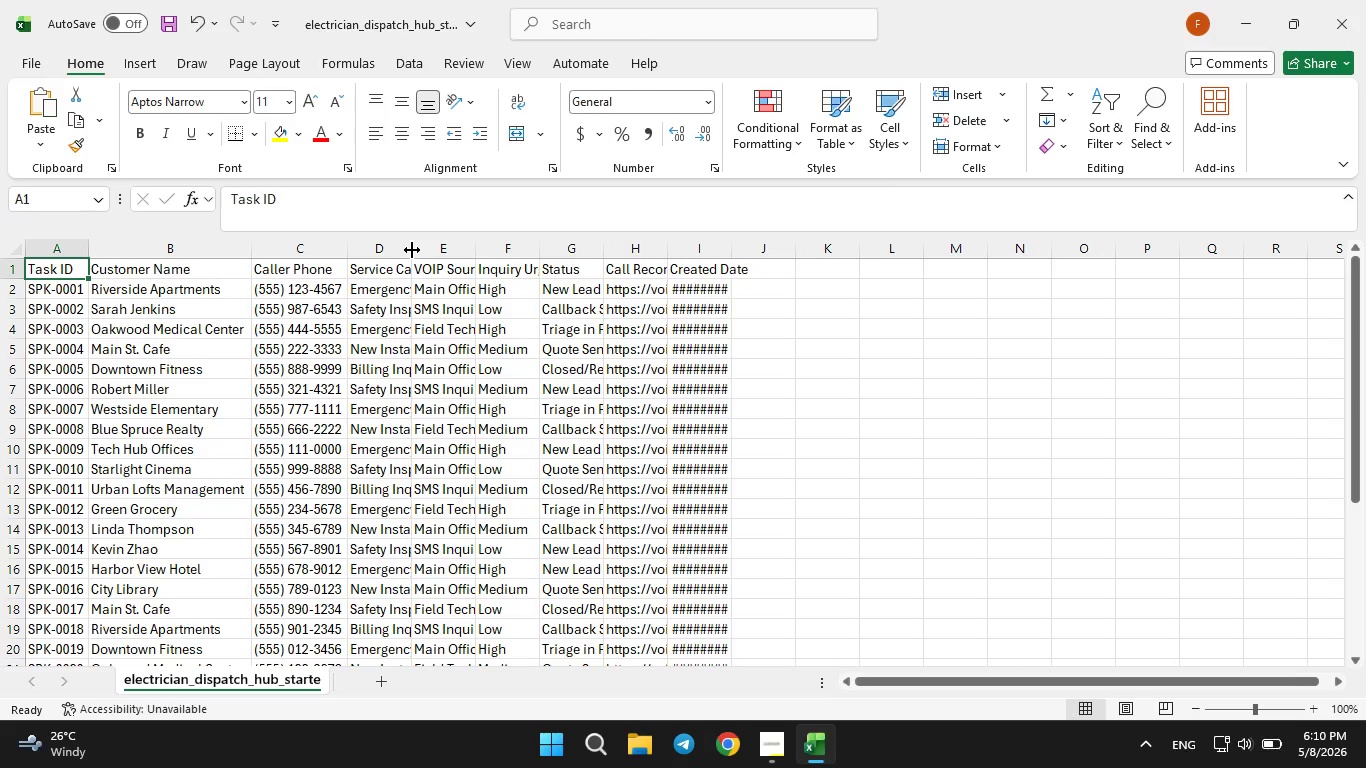 
double_click([410, 250])
 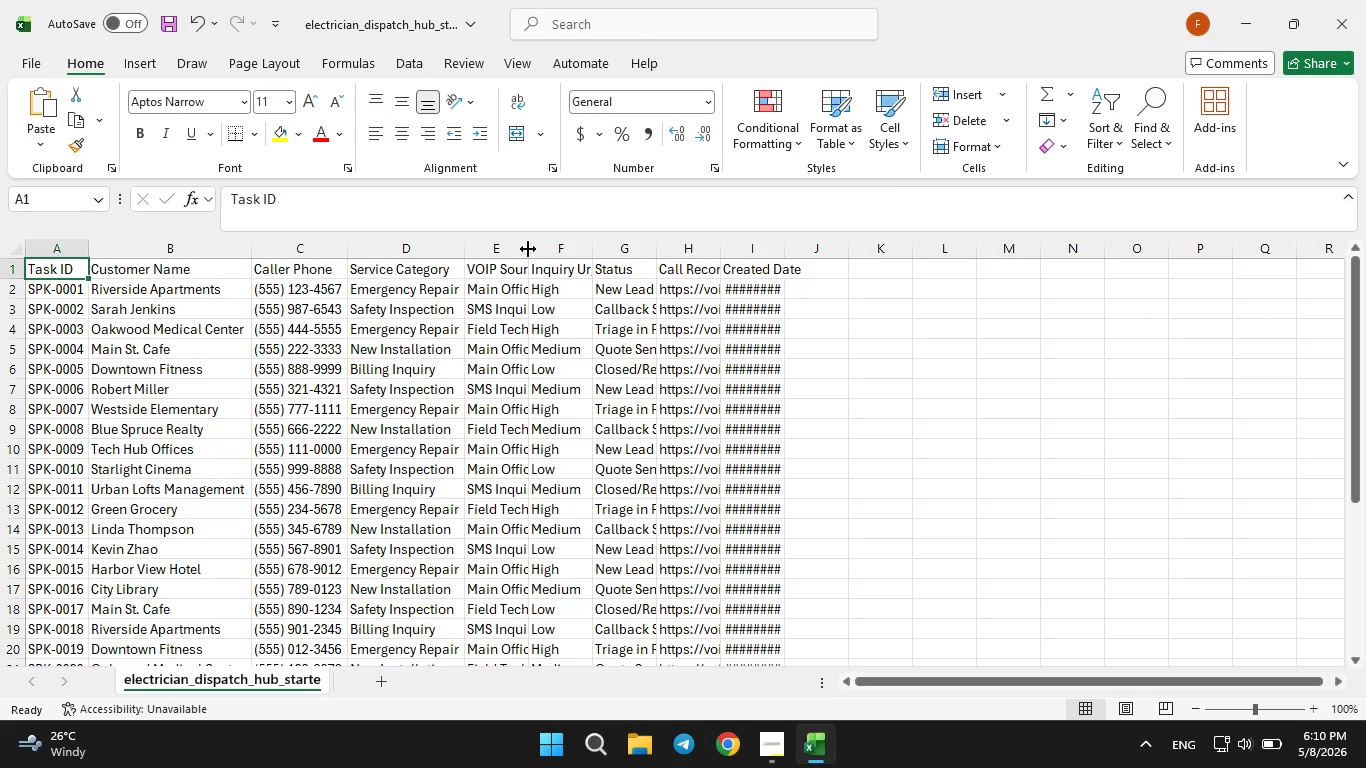 
double_click([529, 246])
 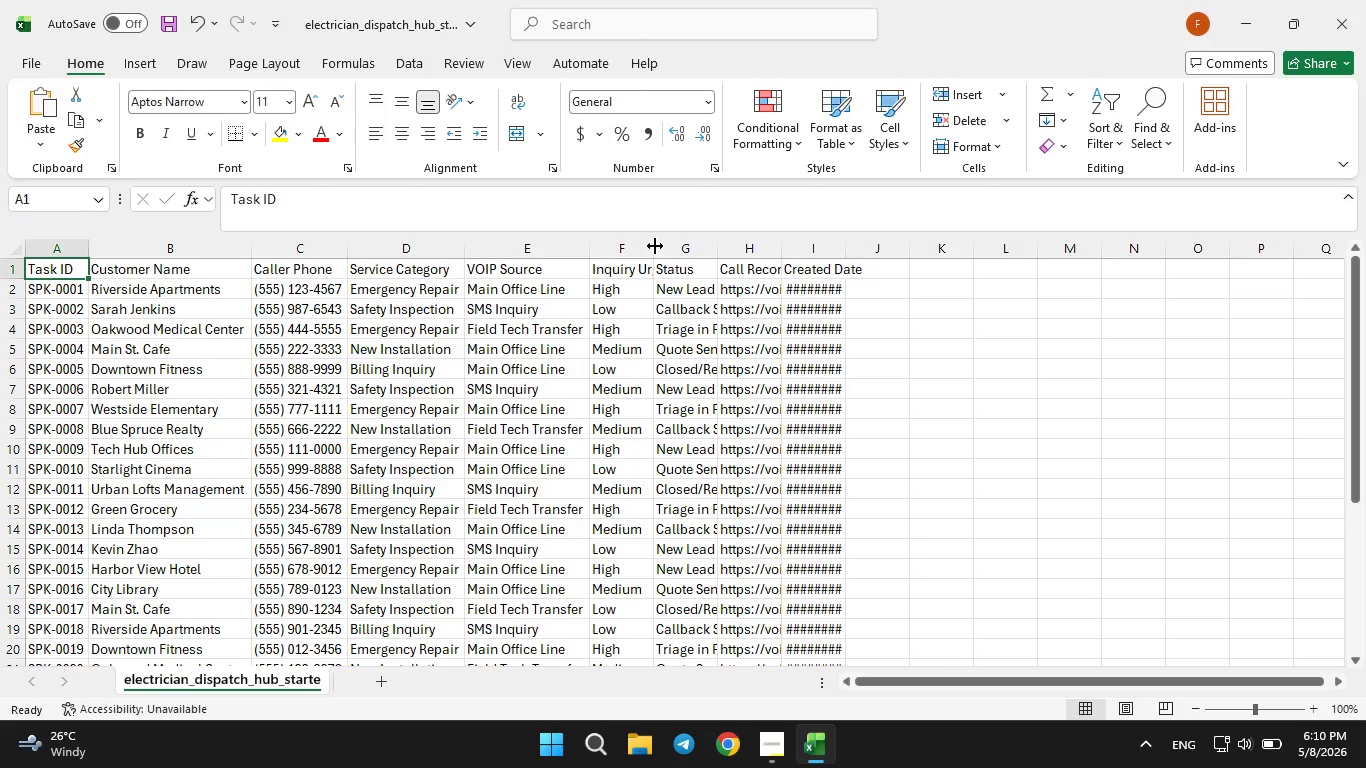 
double_click([655, 247])
 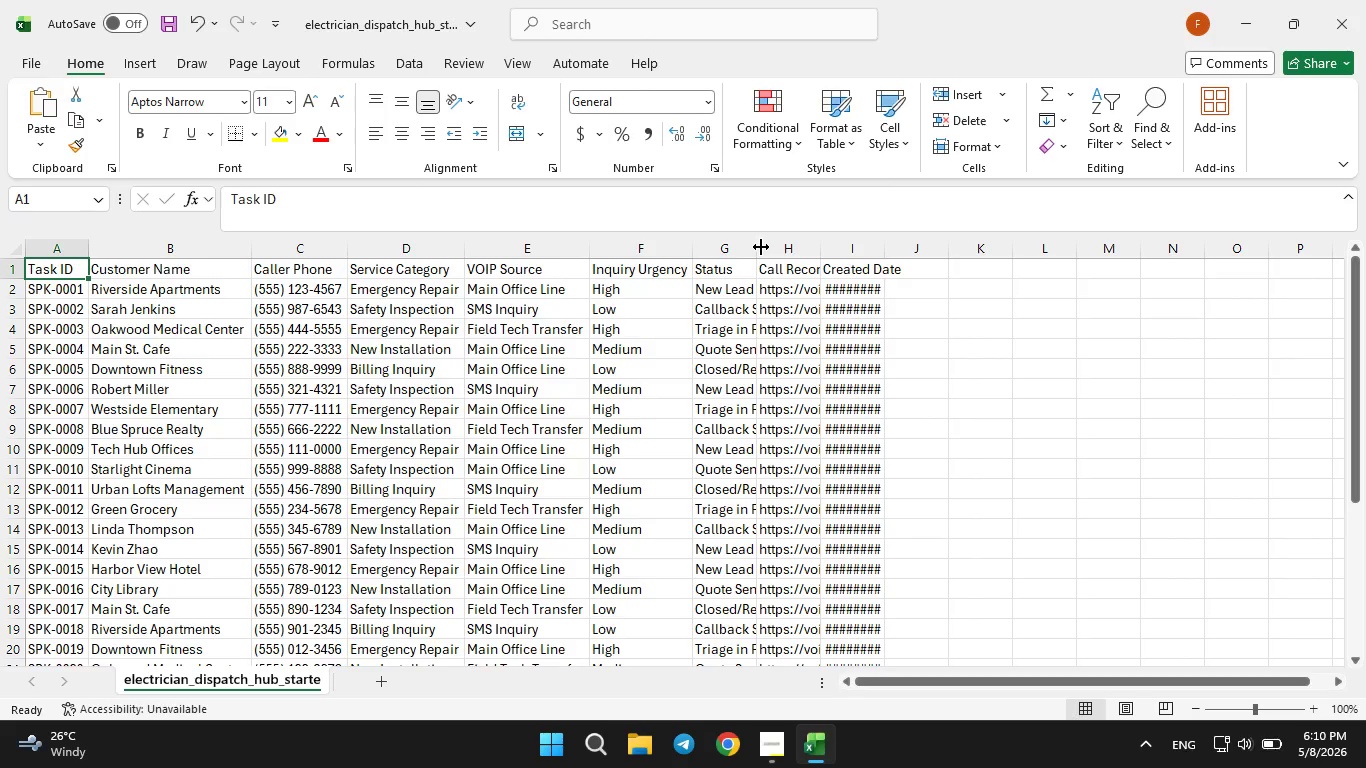 
double_click([760, 247])
 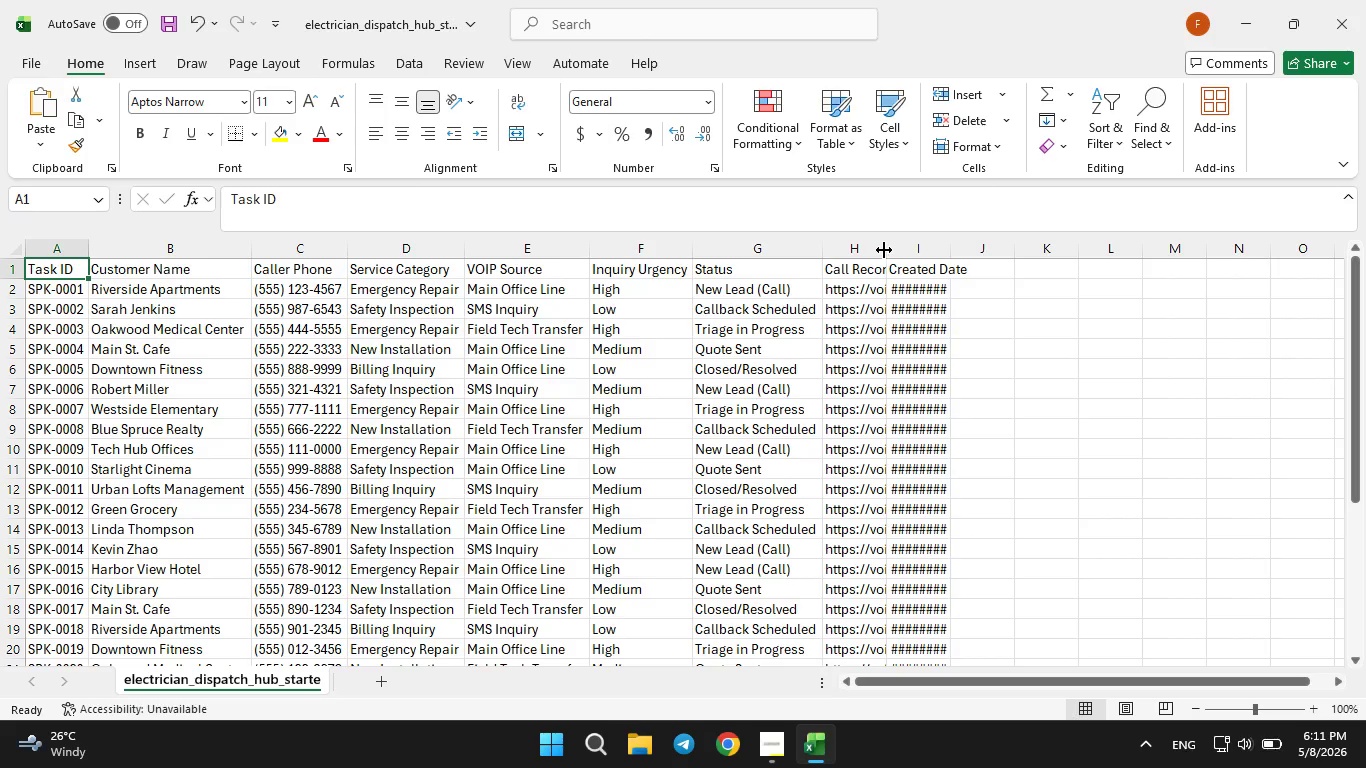 
double_click([889, 250])
 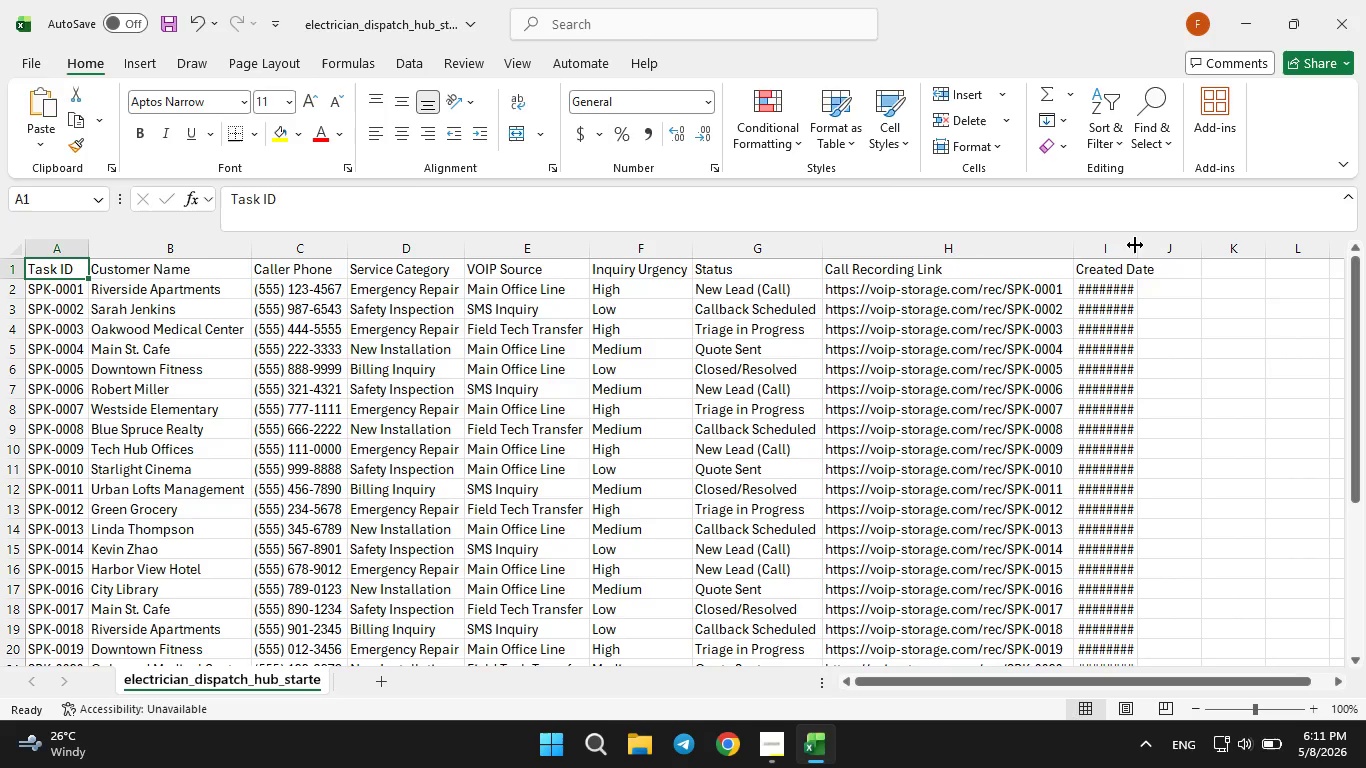 
double_click([1135, 245])
 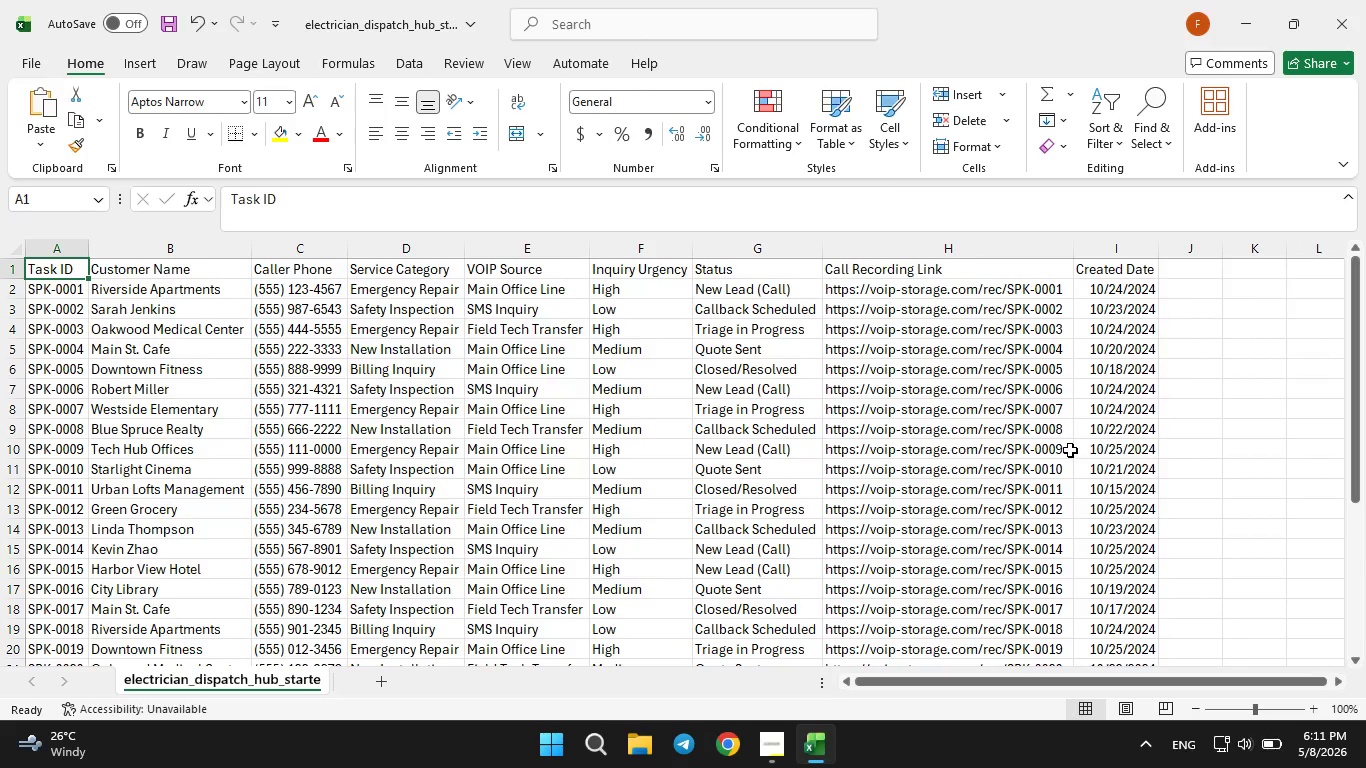 
scroll: coordinate [1098, 416], scroll_direction: up, amount: 9.0
 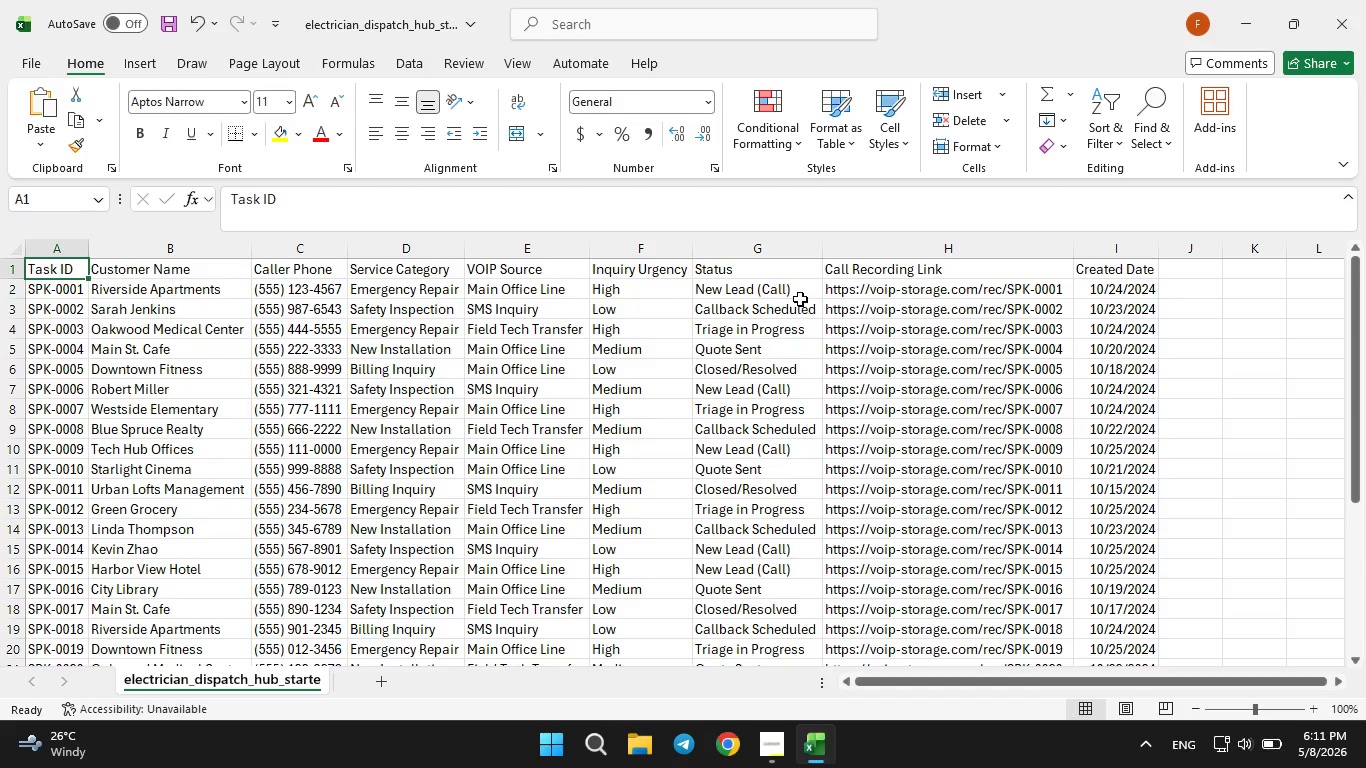 
left_click([759, 263])
 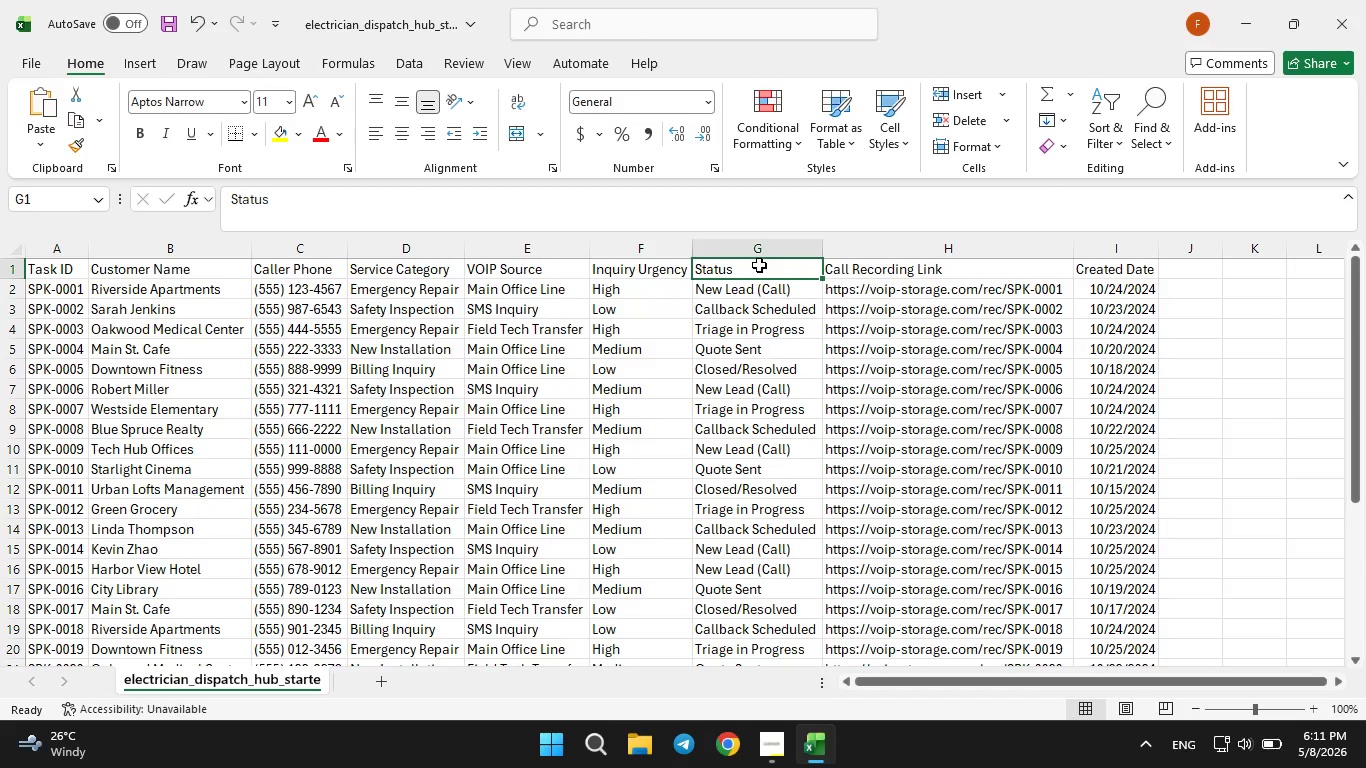 
double_click([759, 265])
 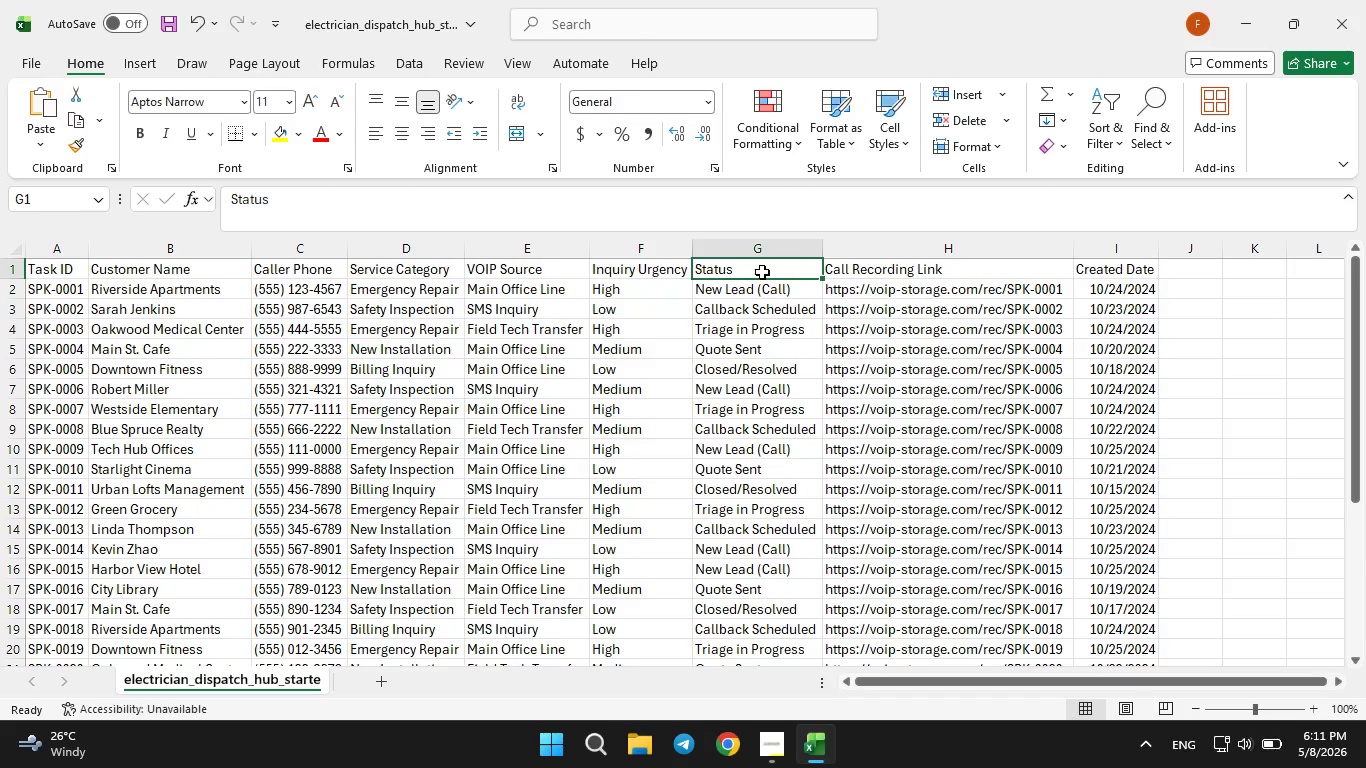 
double_click([762, 272])
 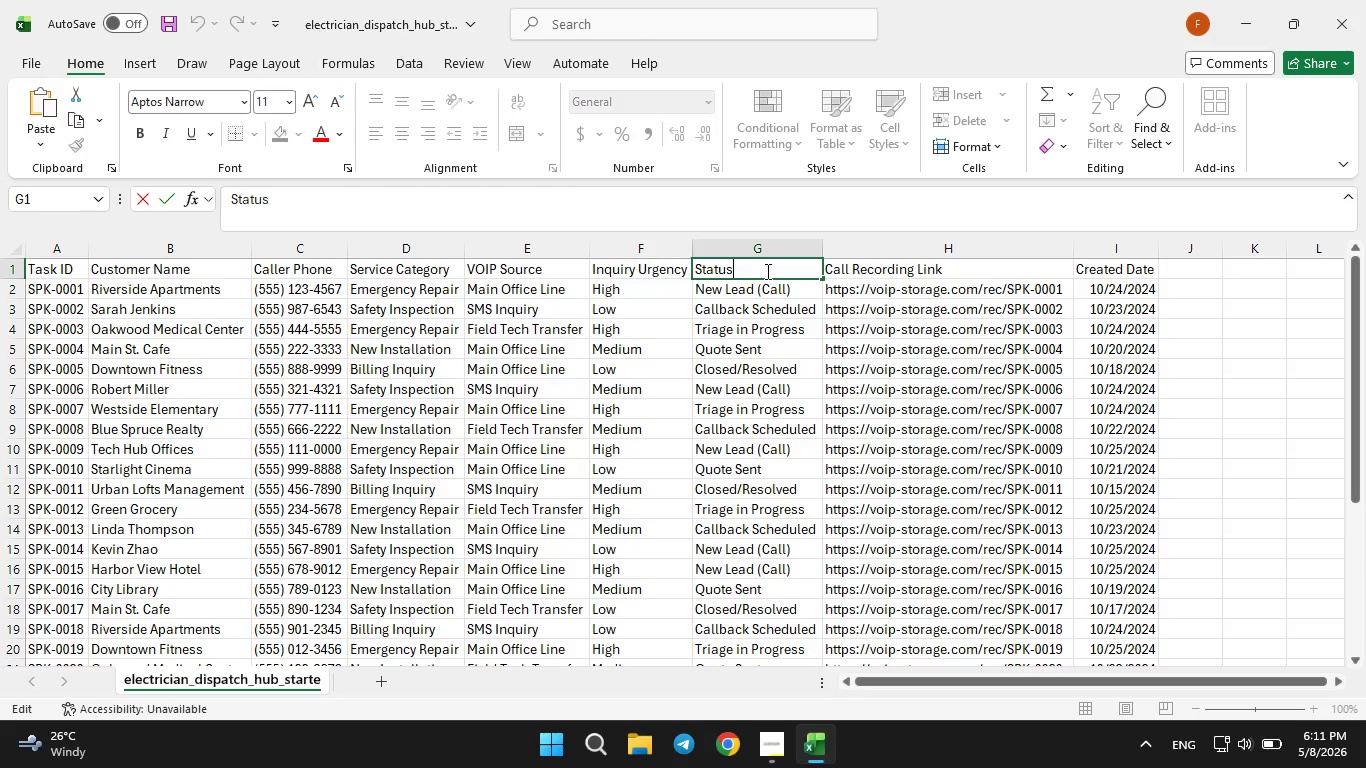 
wait(20.59)
 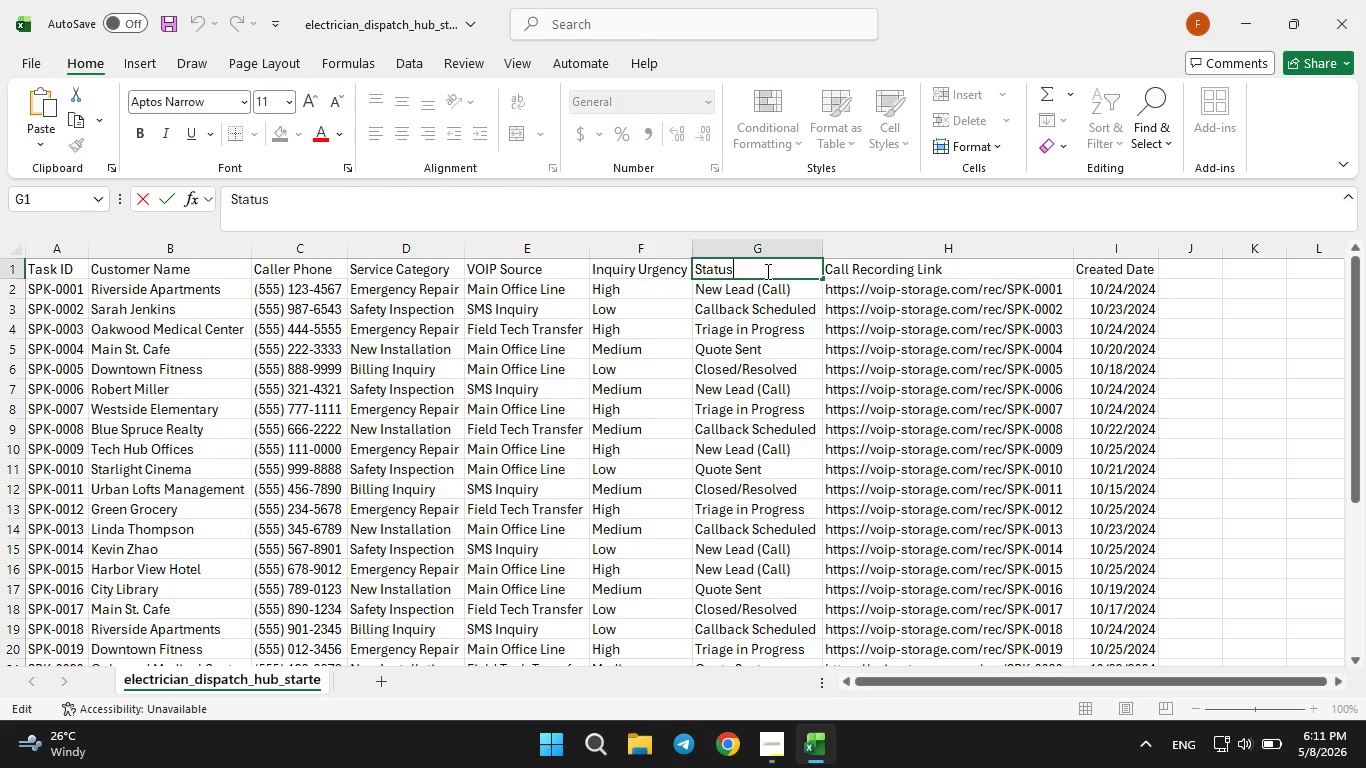 
key(ArrowLeft)
 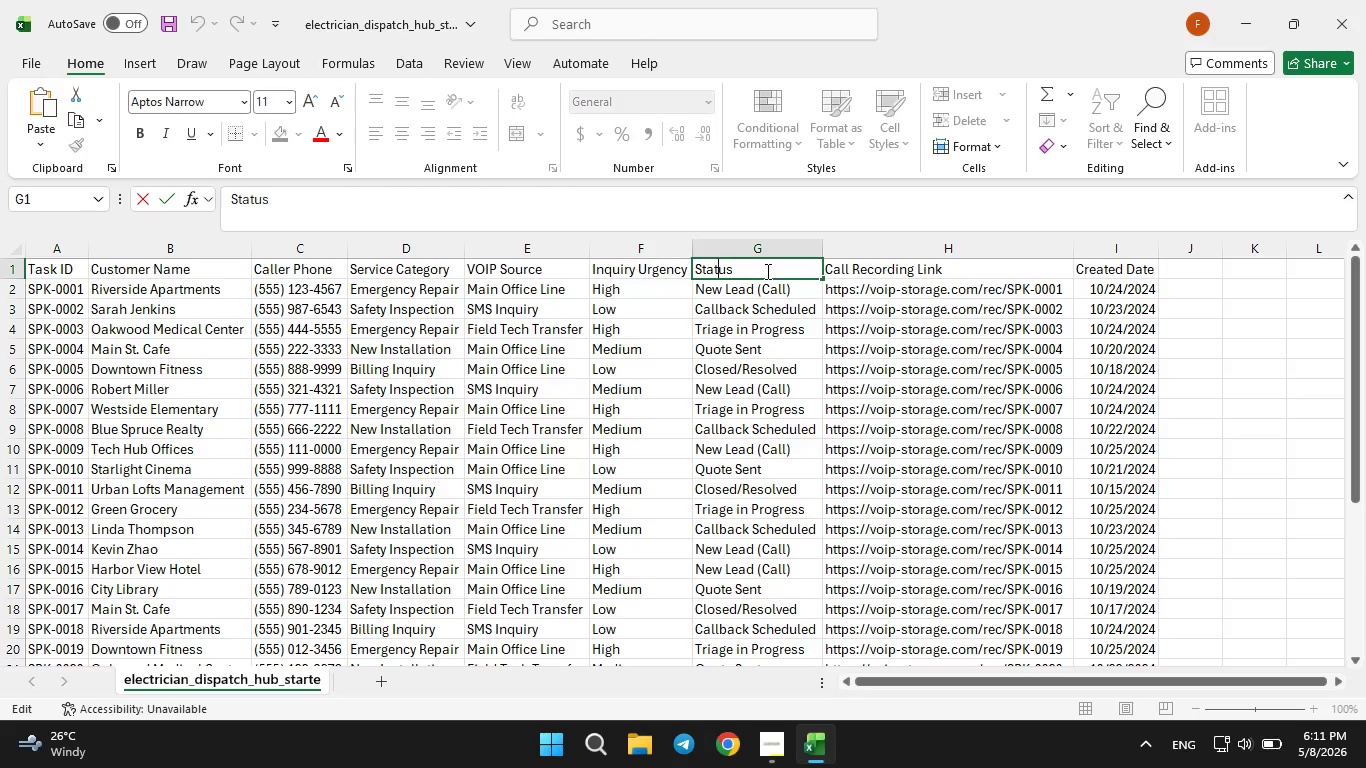 
key(ArrowLeft)
 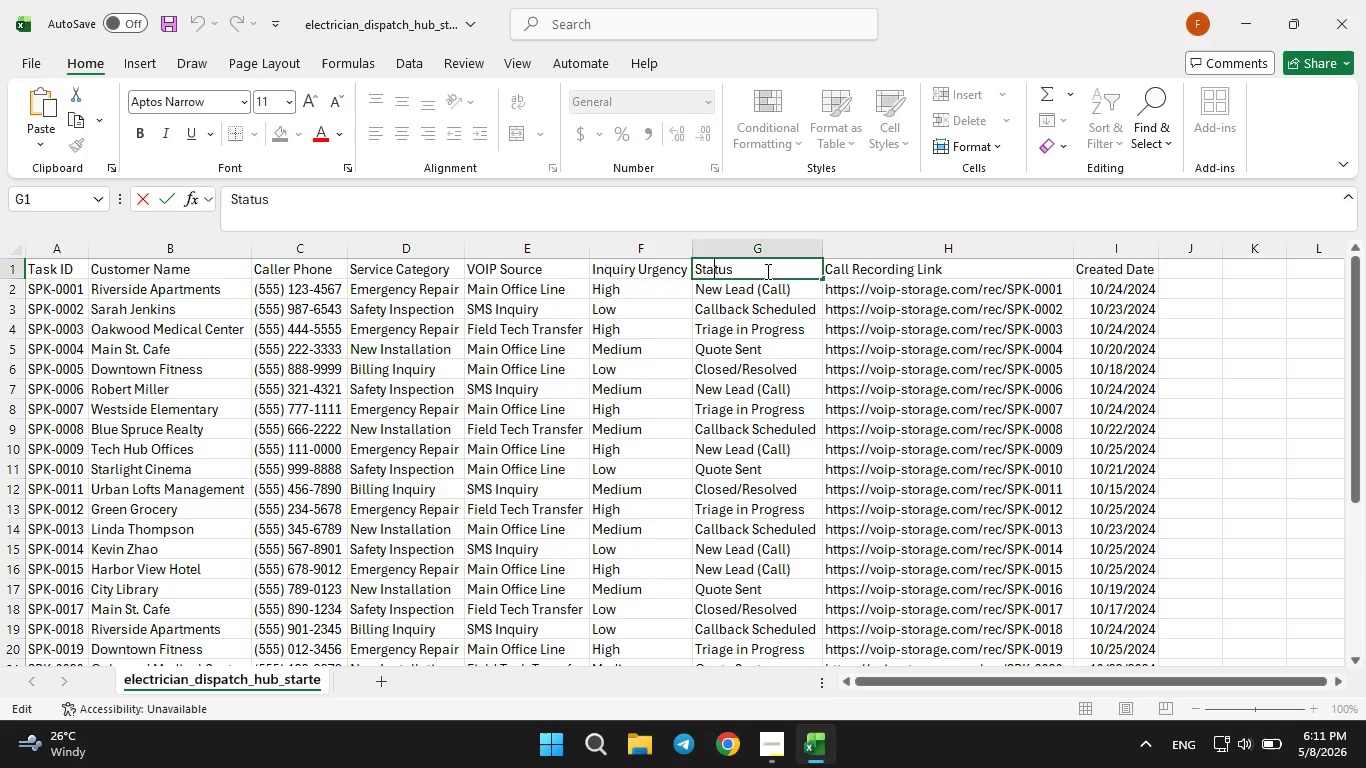 
key(ArrowLeft)
 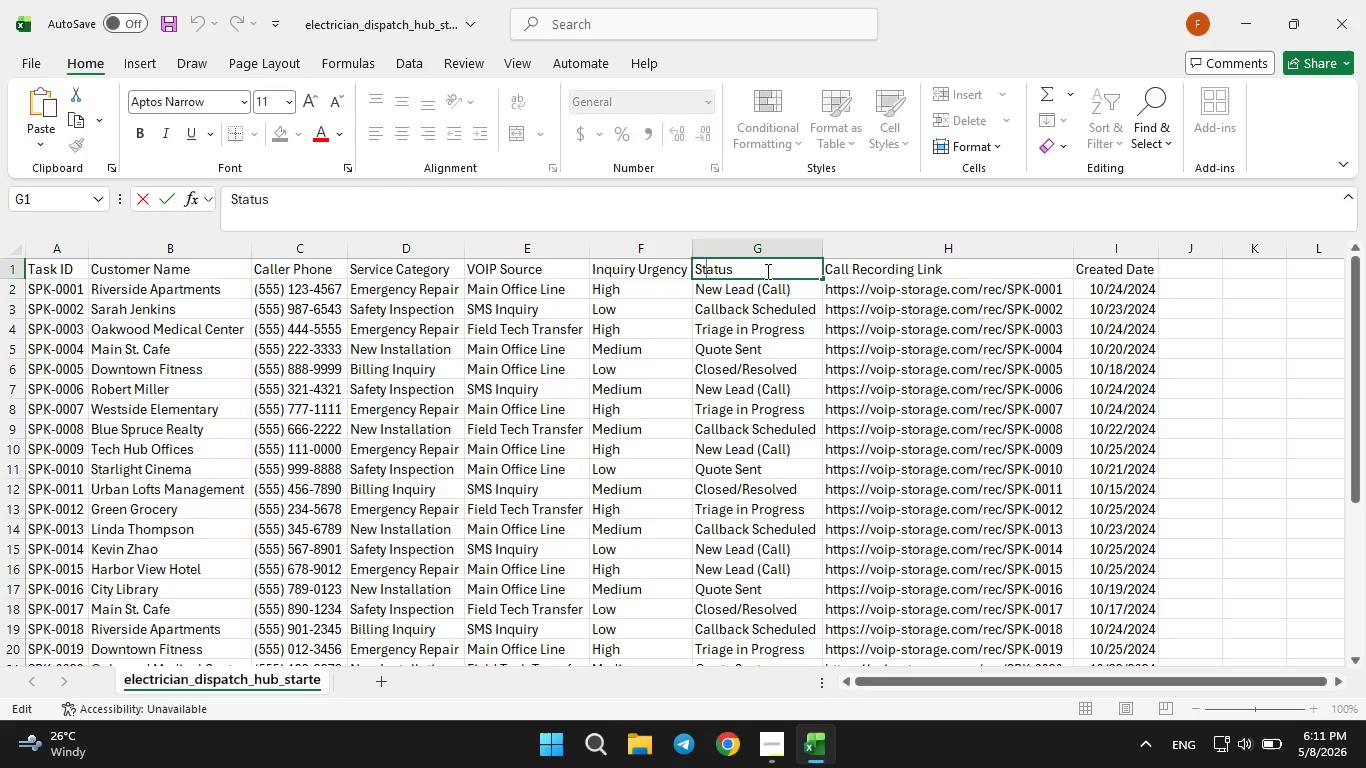 
key(ArrowLeft)
 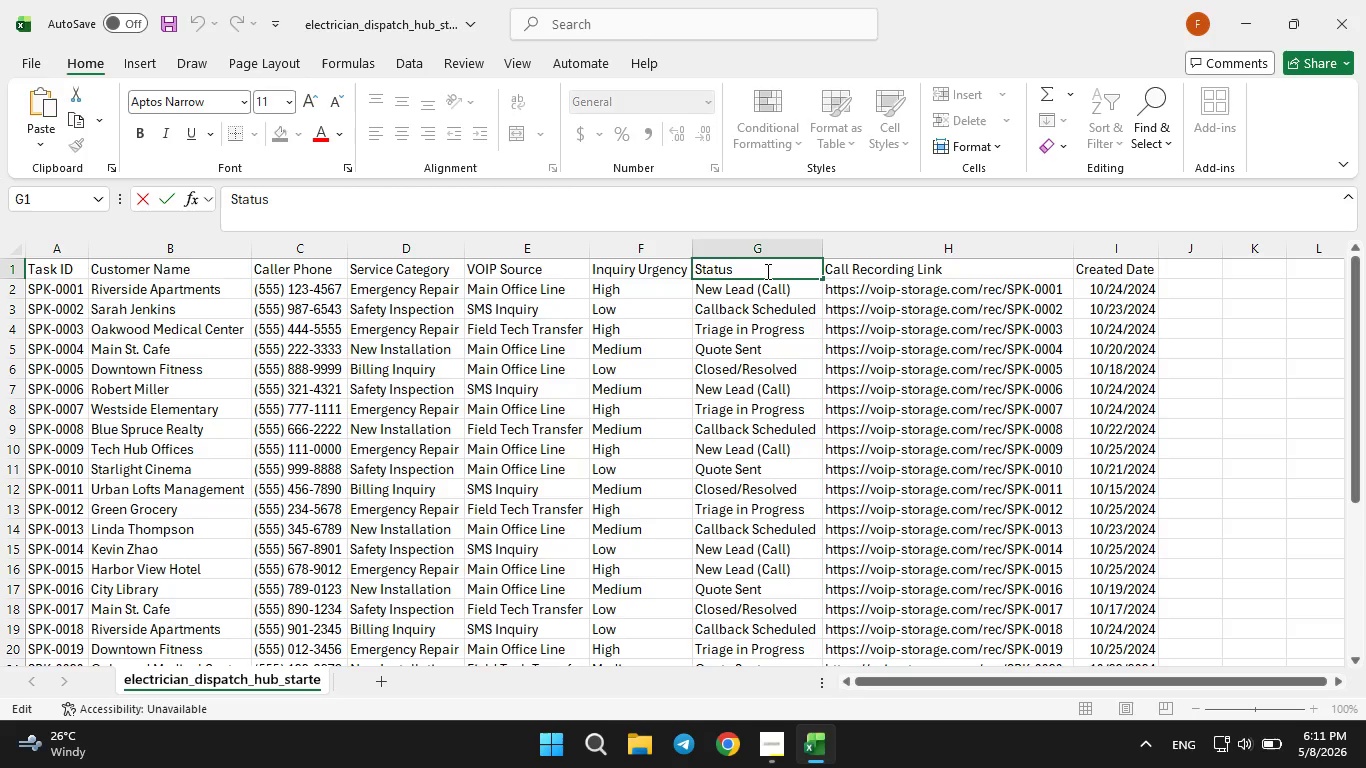 
key(ArrowLeft)
 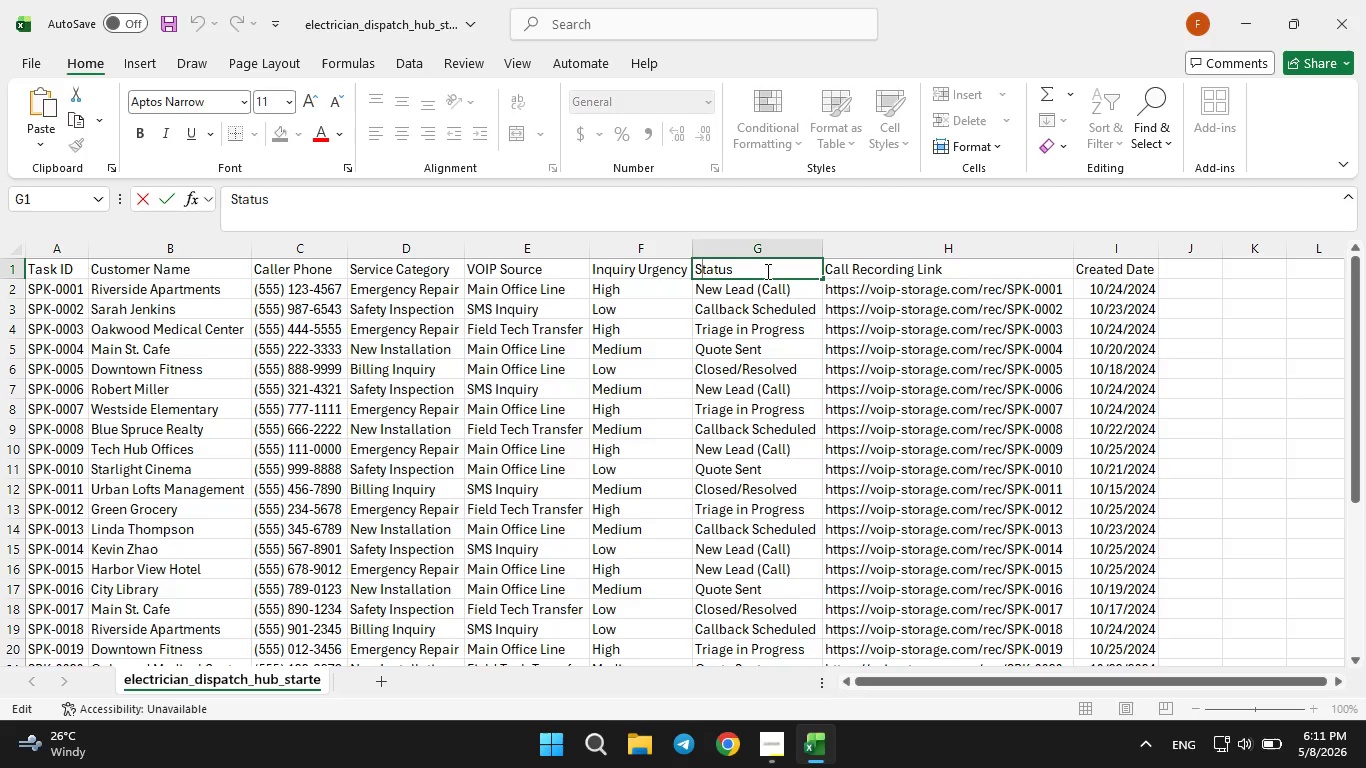 
key(ArrowLeft)
 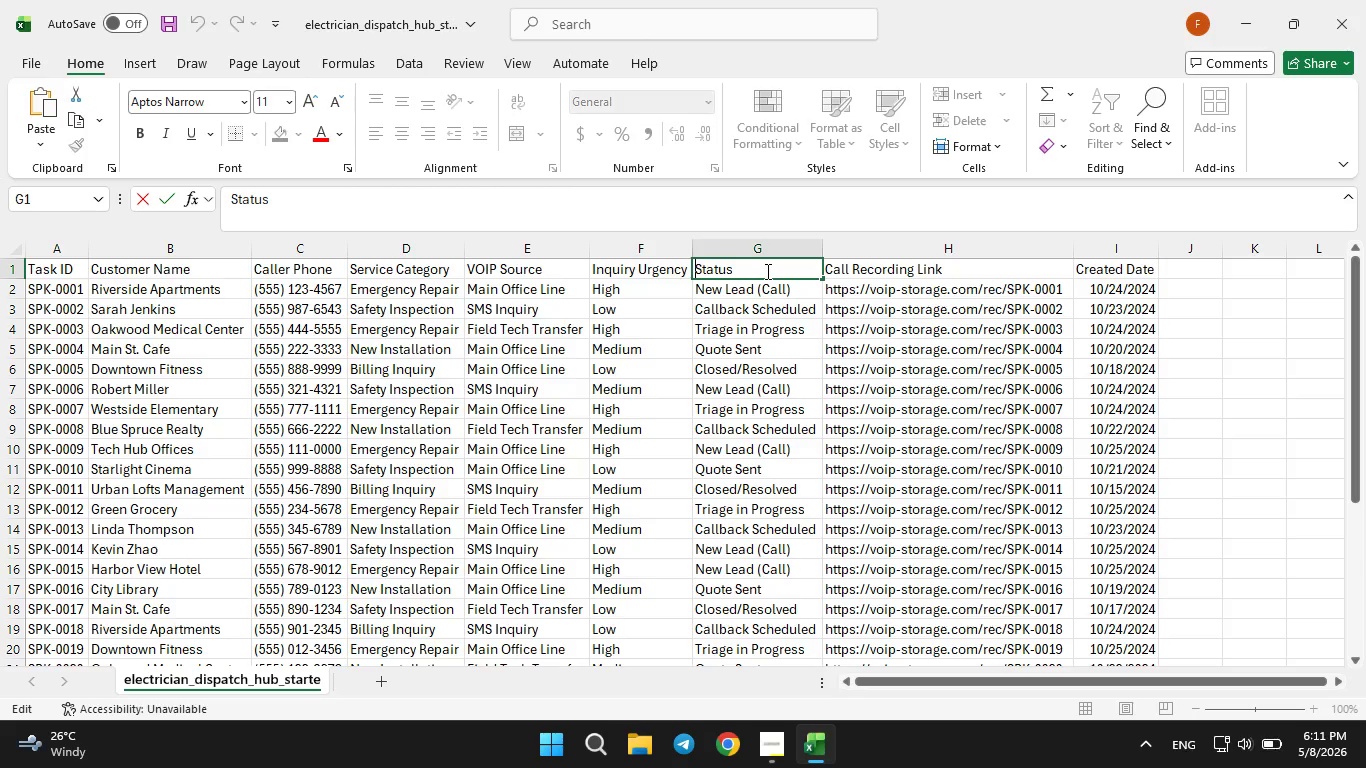 
type(VOIP )
 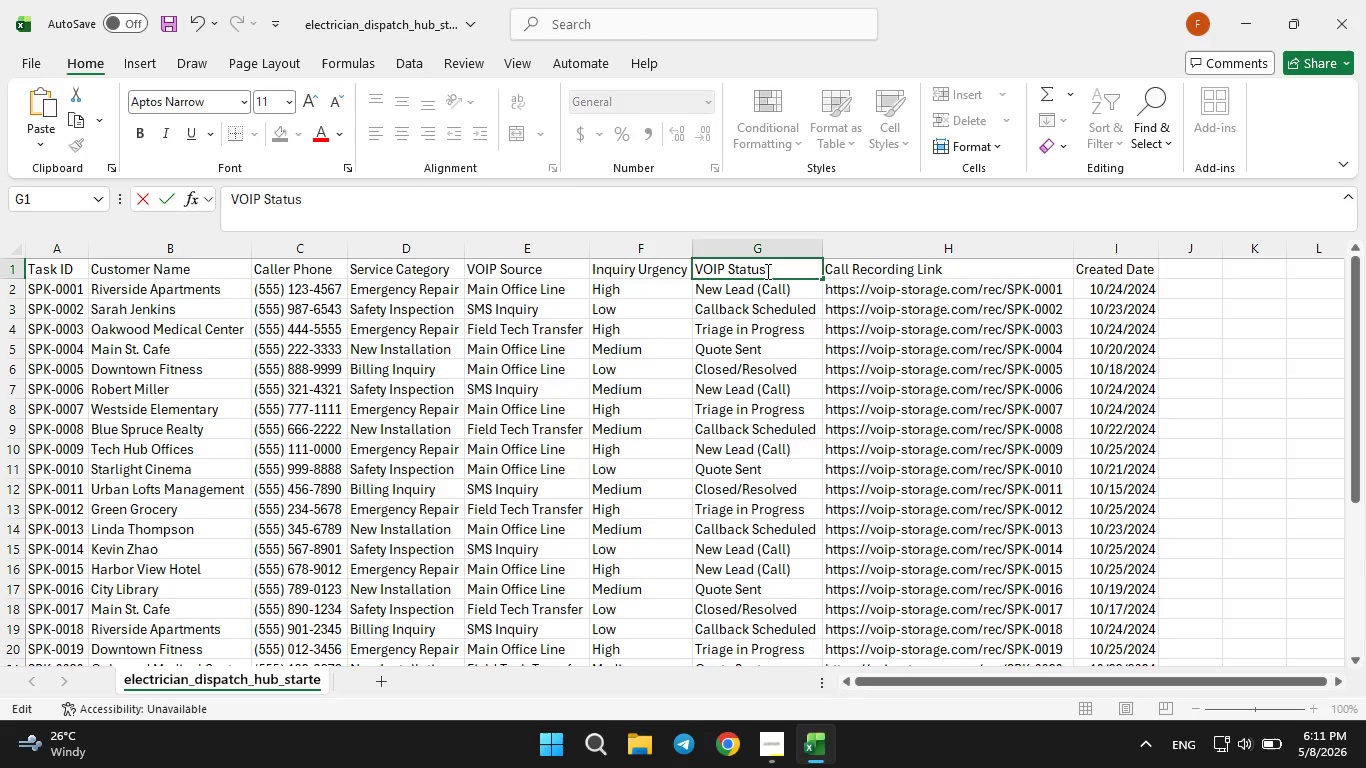 
key(Control+S)
 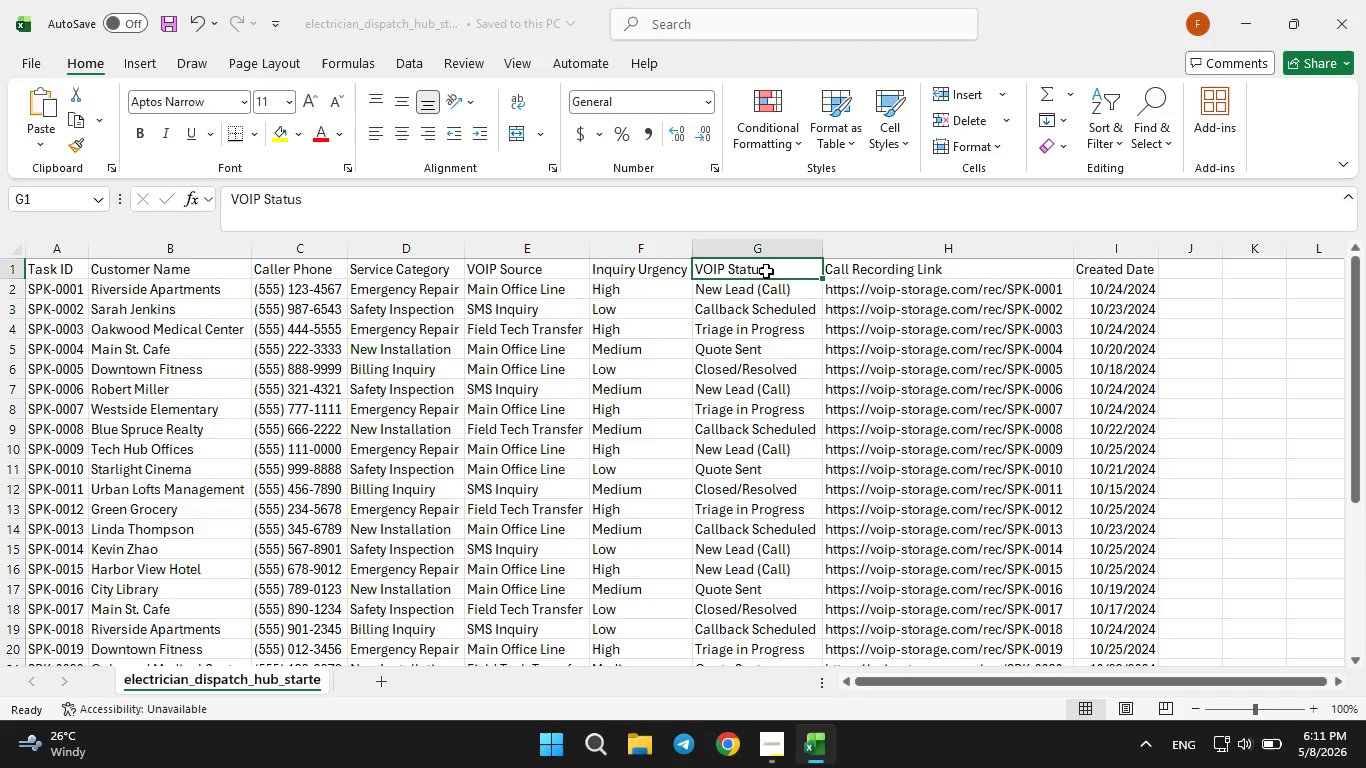 
key(Control+S)
 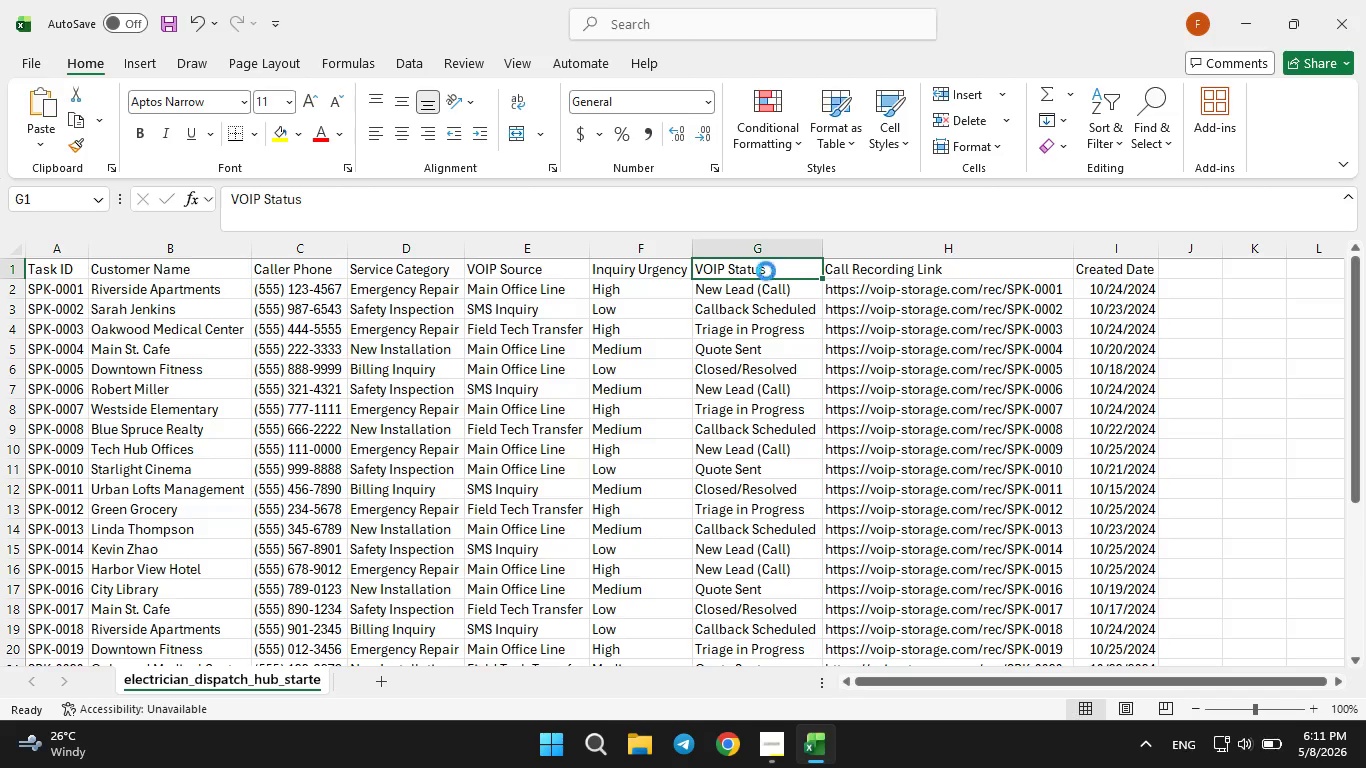 
key(Control+S)
 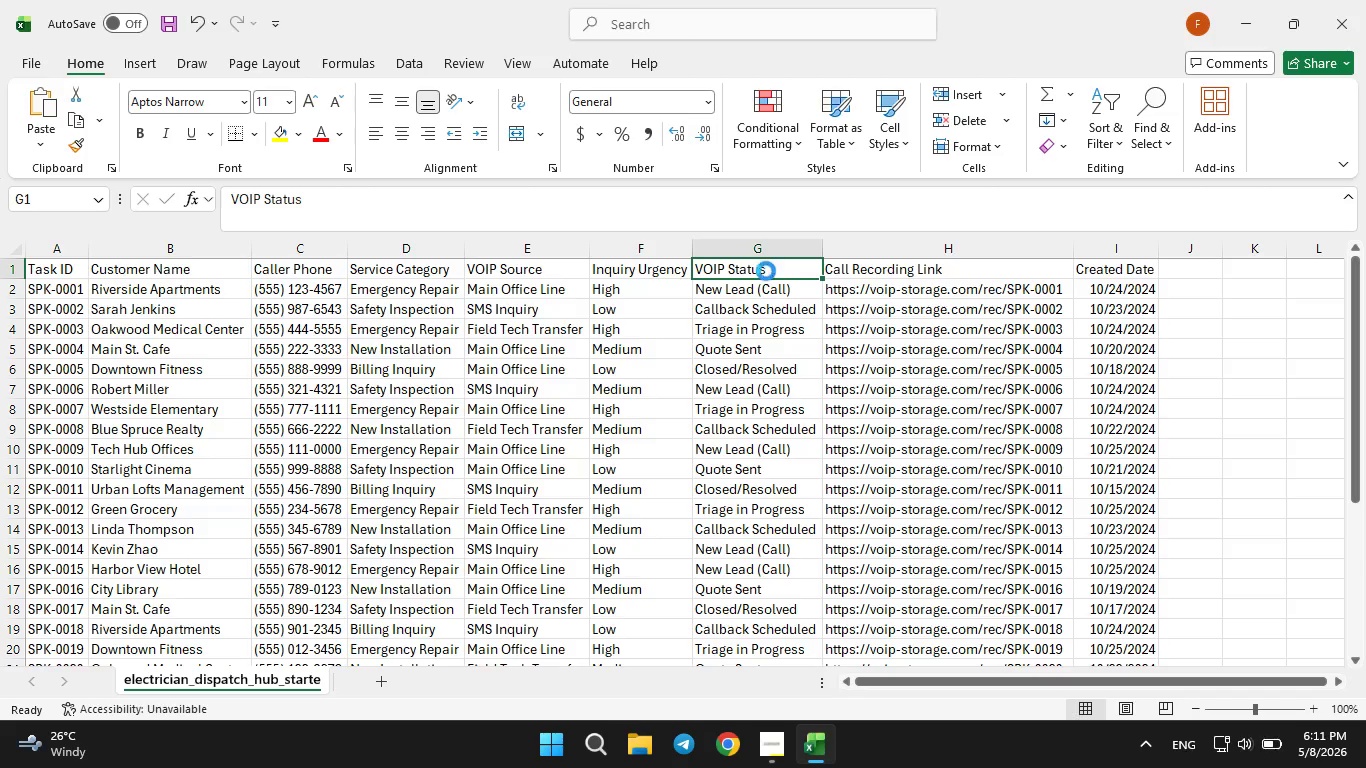 
key(Control+S)
 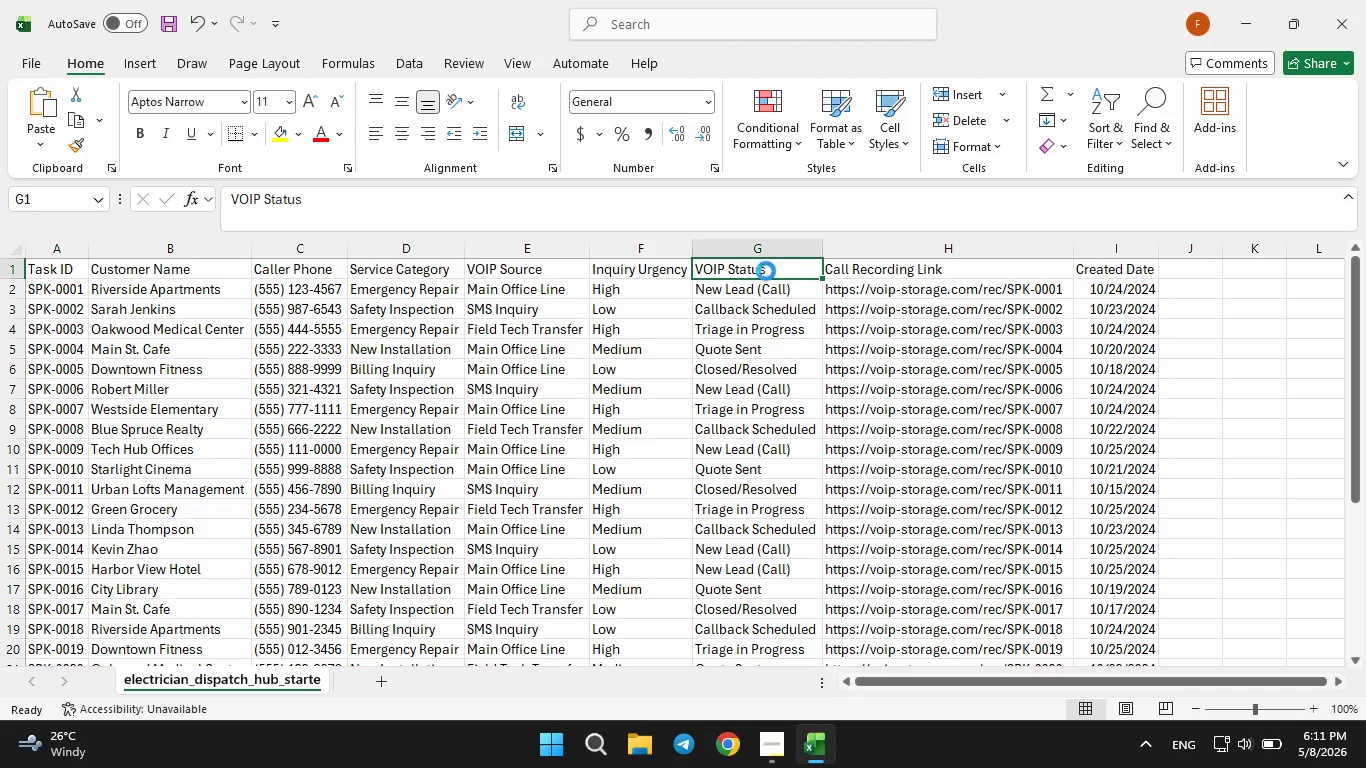 
key(Control+S)
 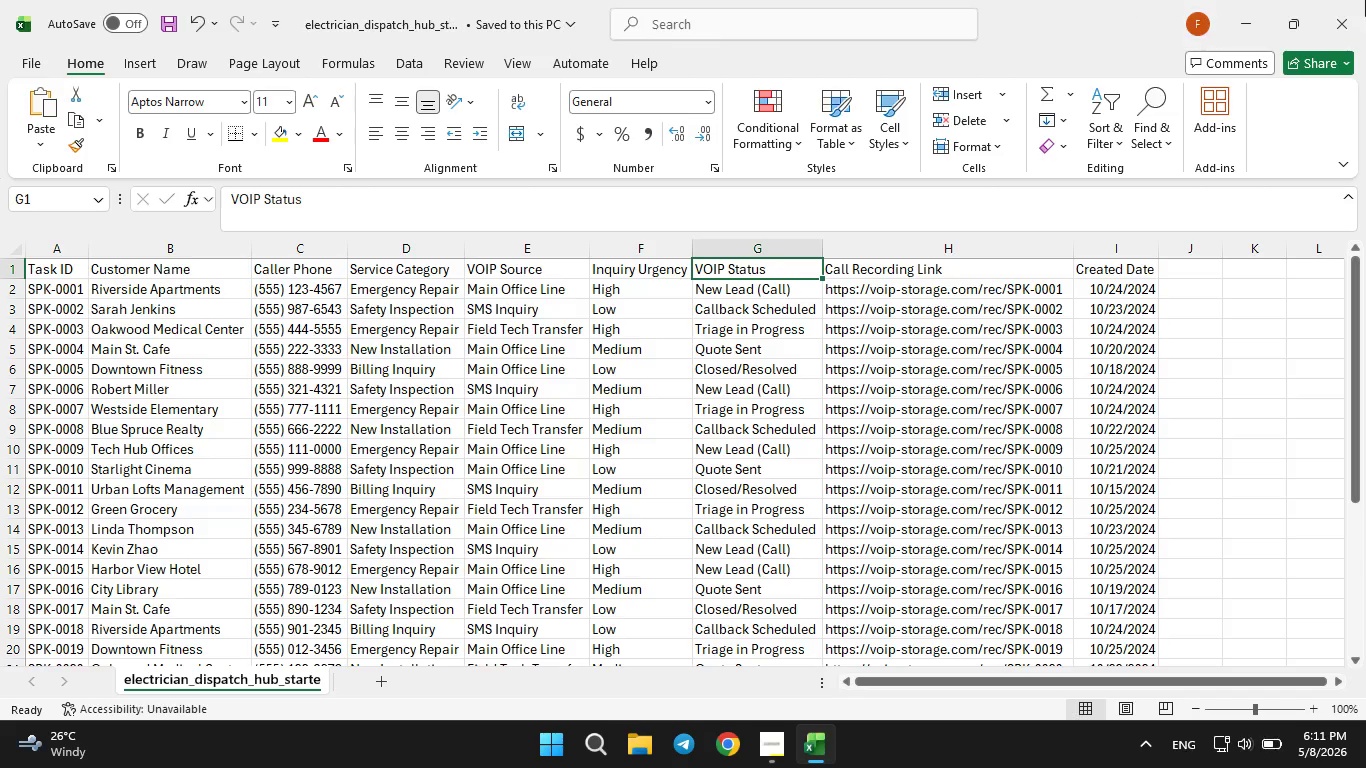 
left_click([1365, 0])
 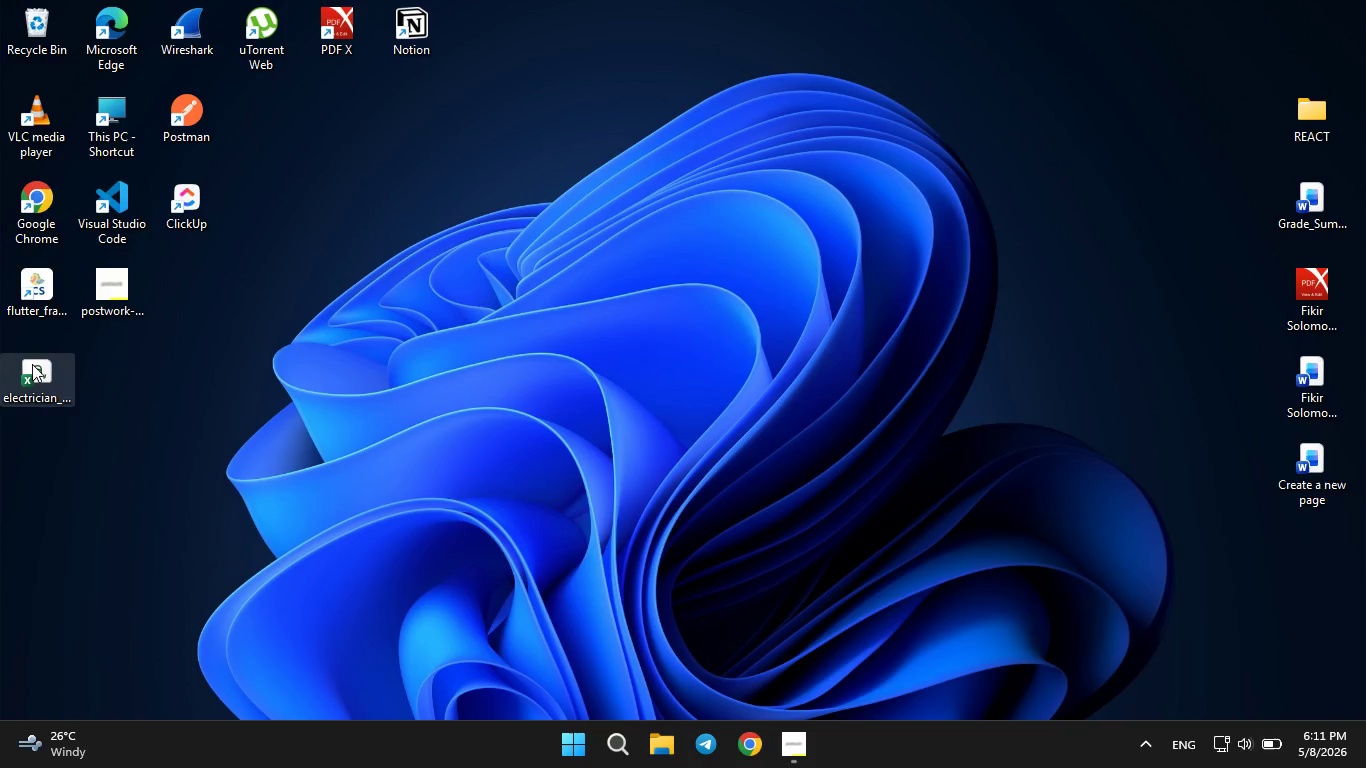 
double_click([32, 364])
 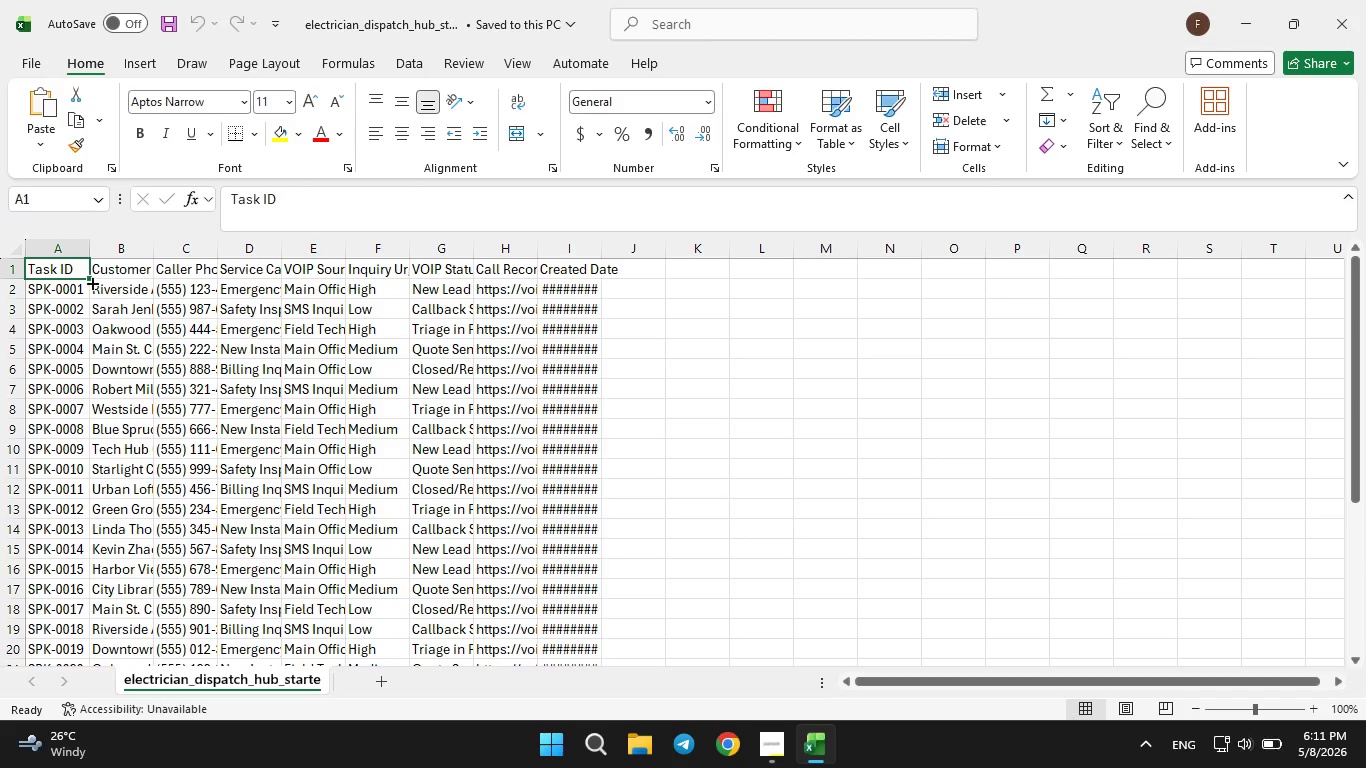 
double_click([90, 255])
 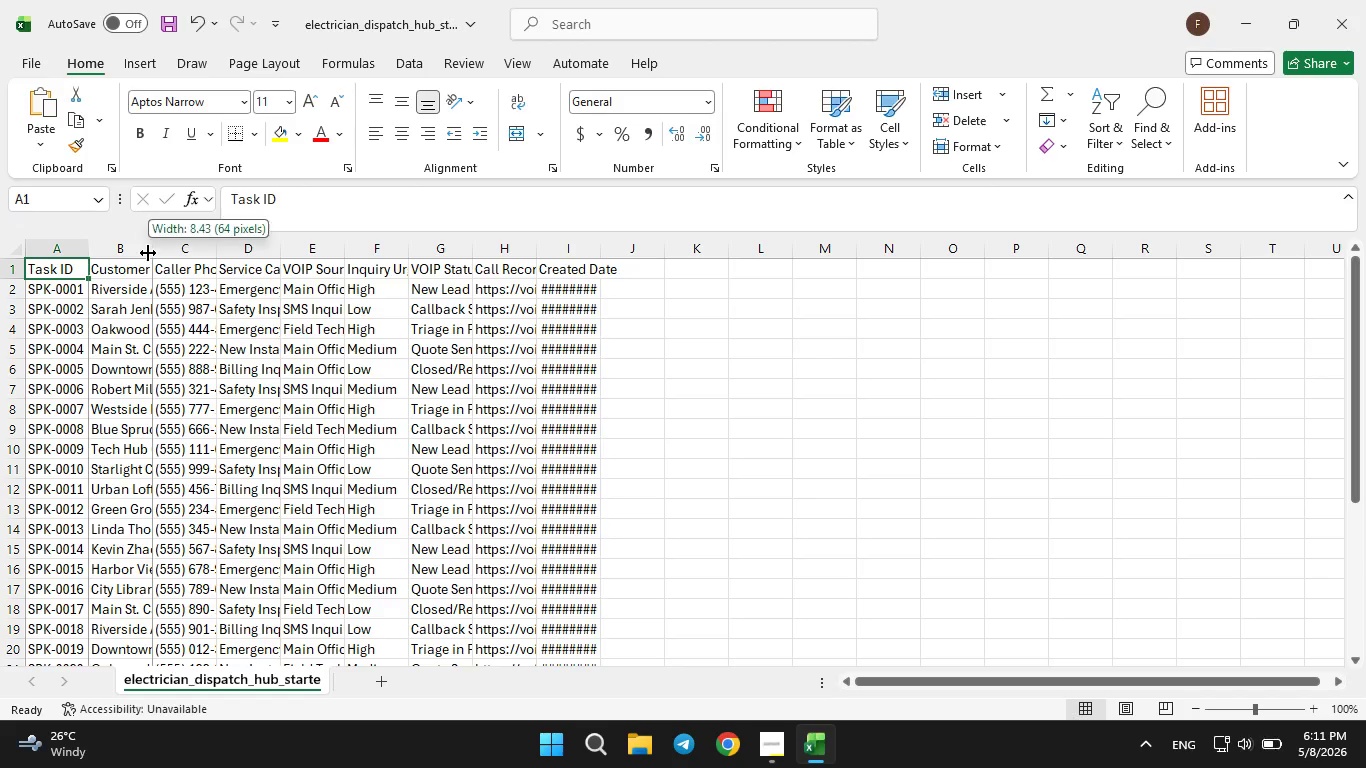 
double_click([148, 253])
 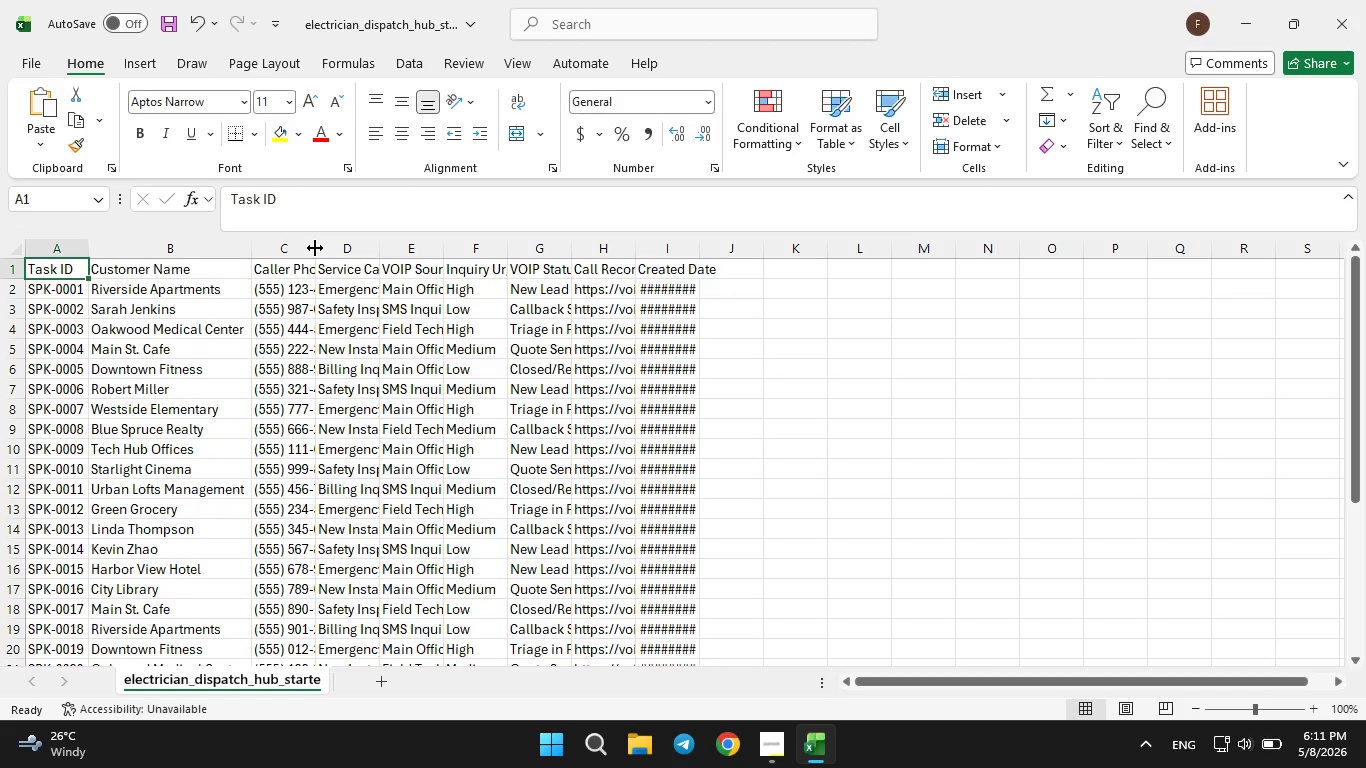 
double_click([315, 248])
 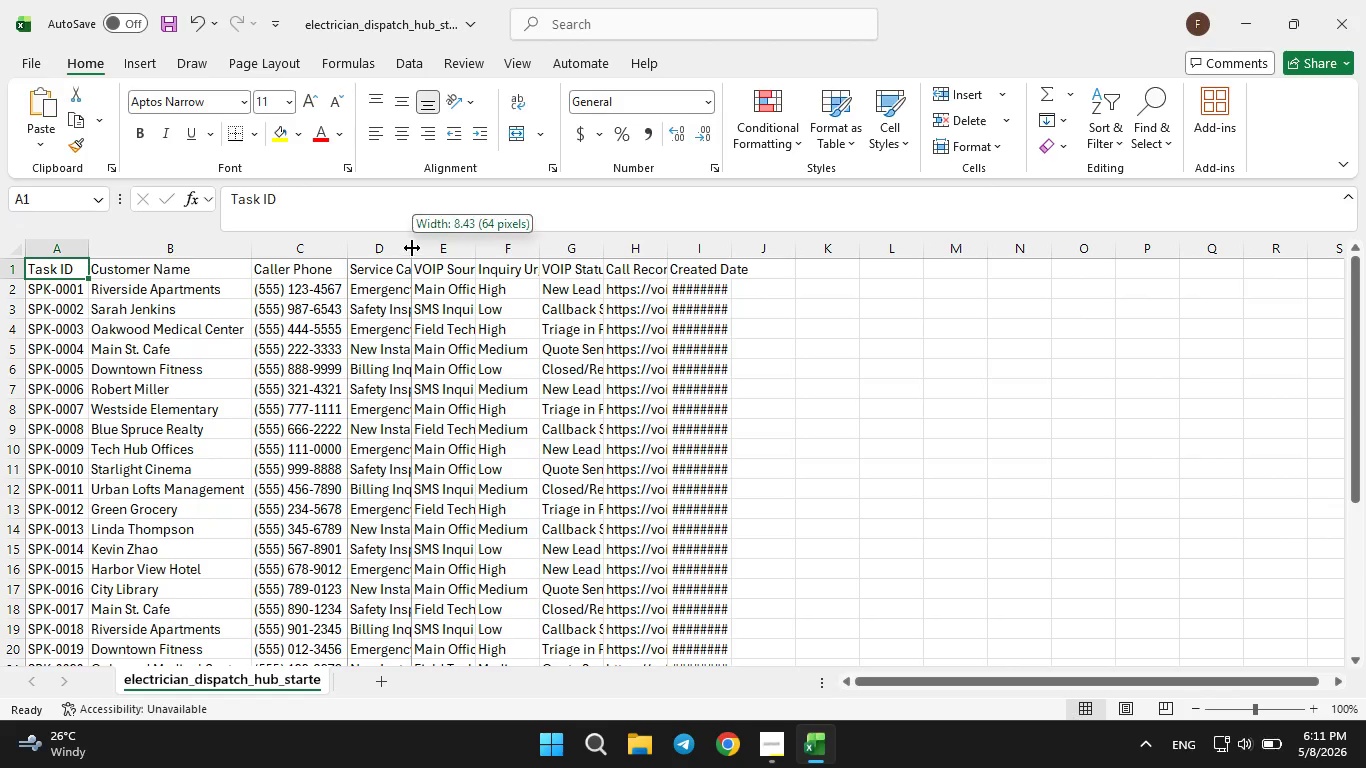 
double_click([412, 248])
 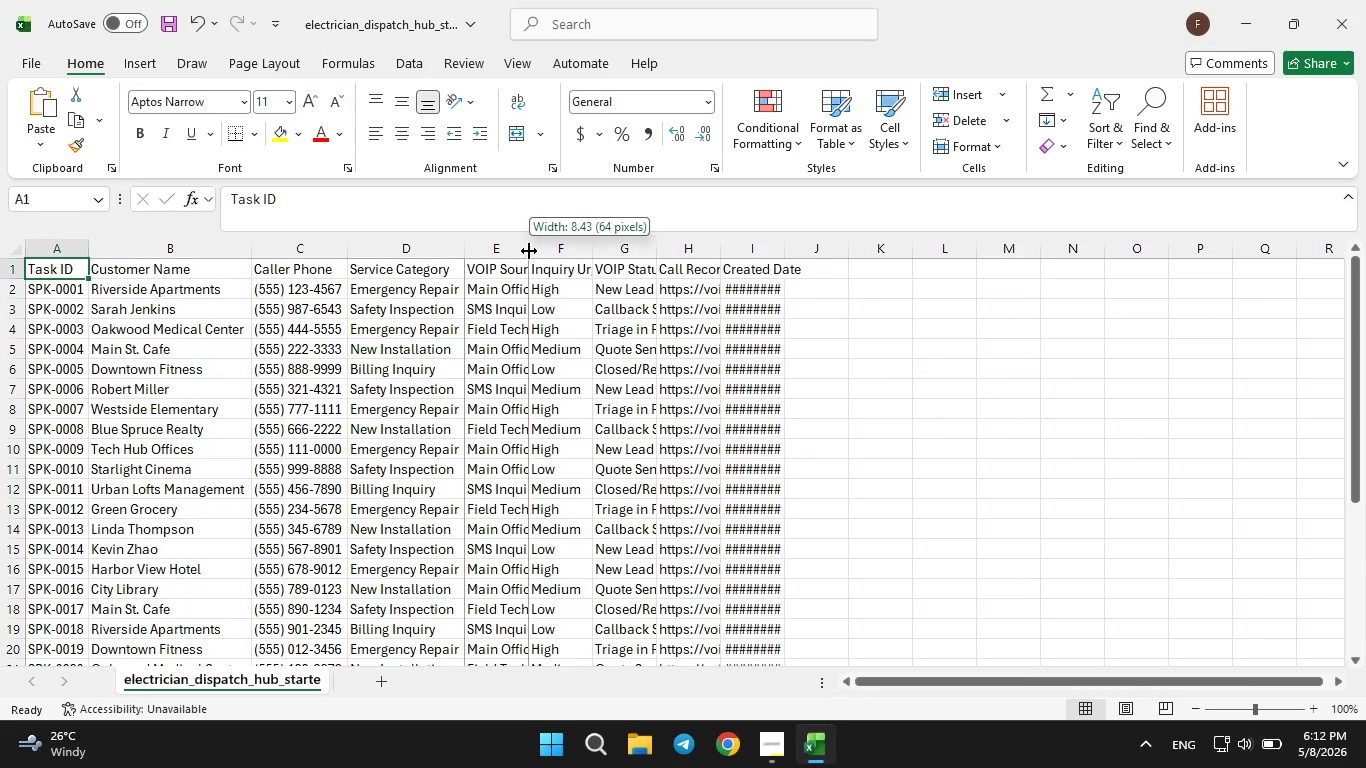 
double_click([529, 251])
 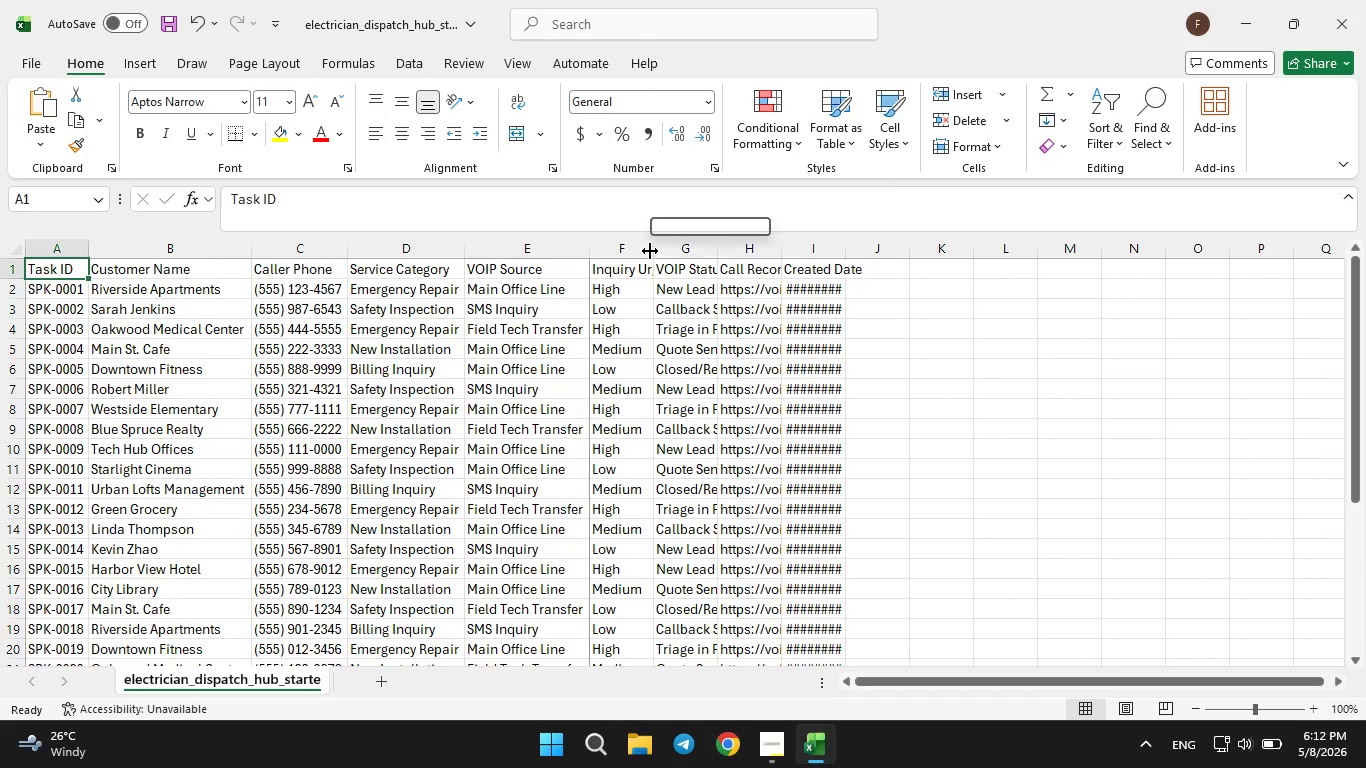 
double_click([650, 251])
 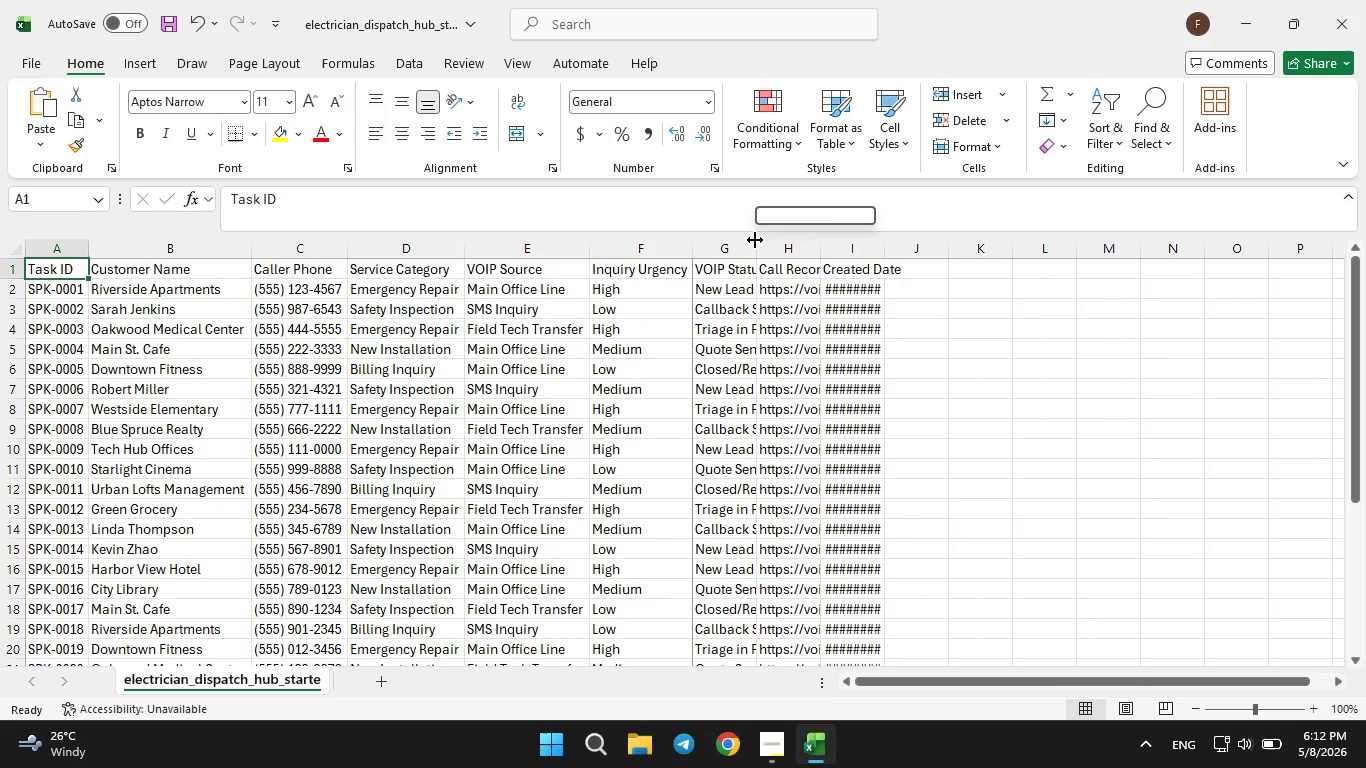 
double_click([755, 240])
 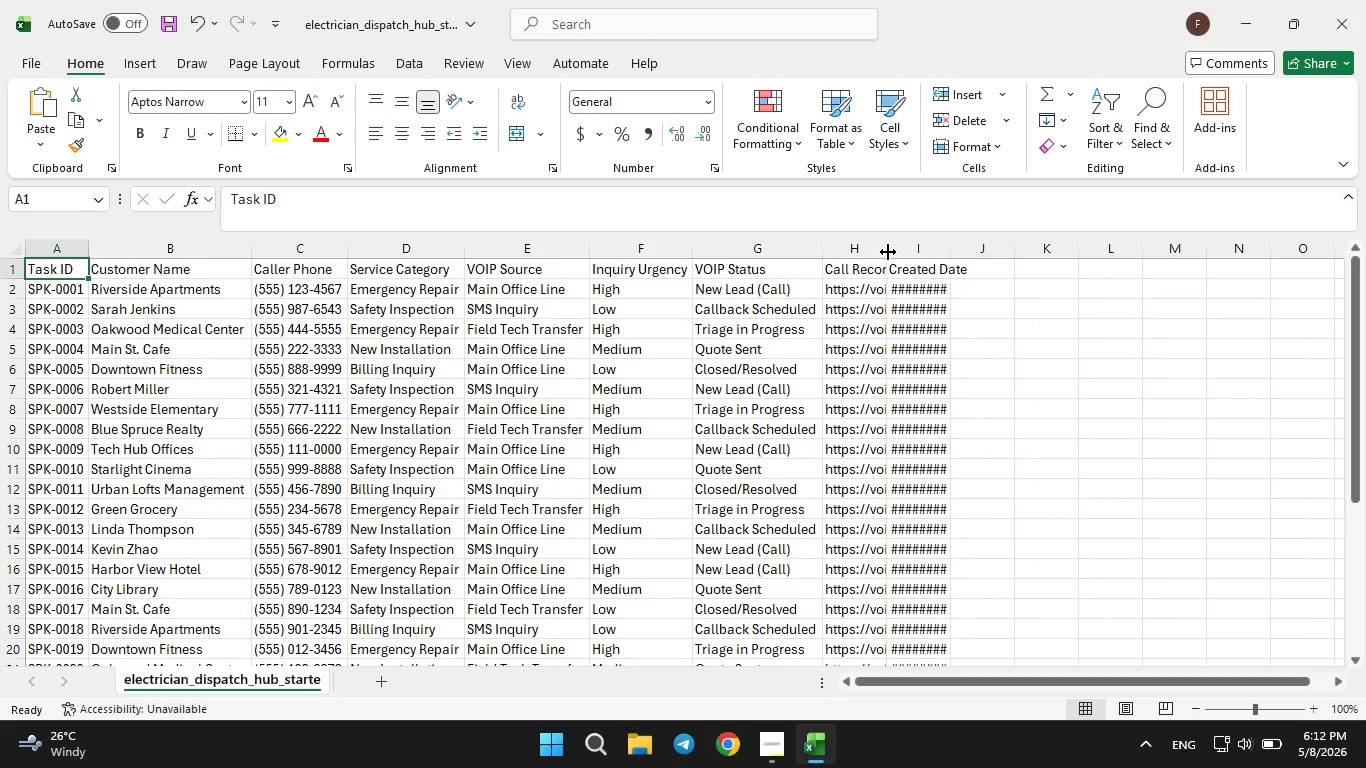 
double_click([888, 253])
 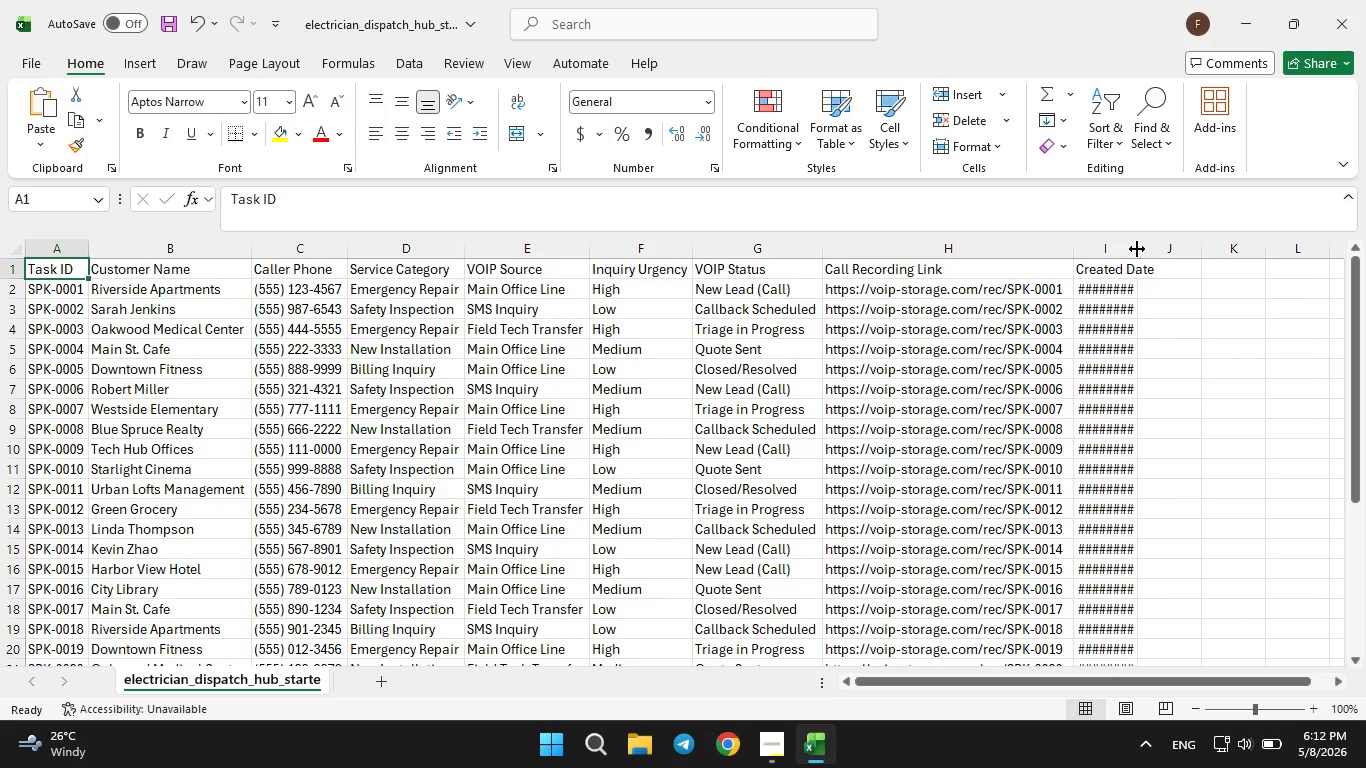 
double_click([1137, 249])
 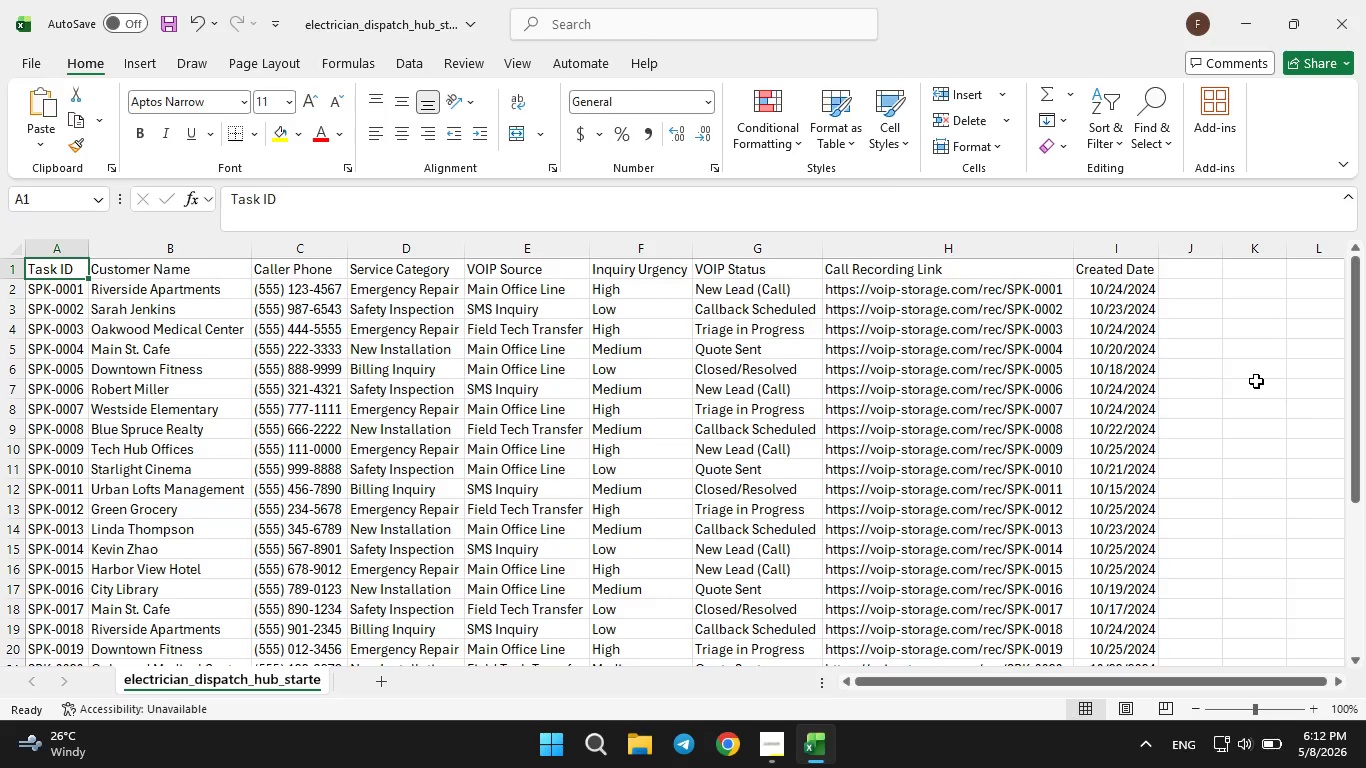 
key(Control+S)
 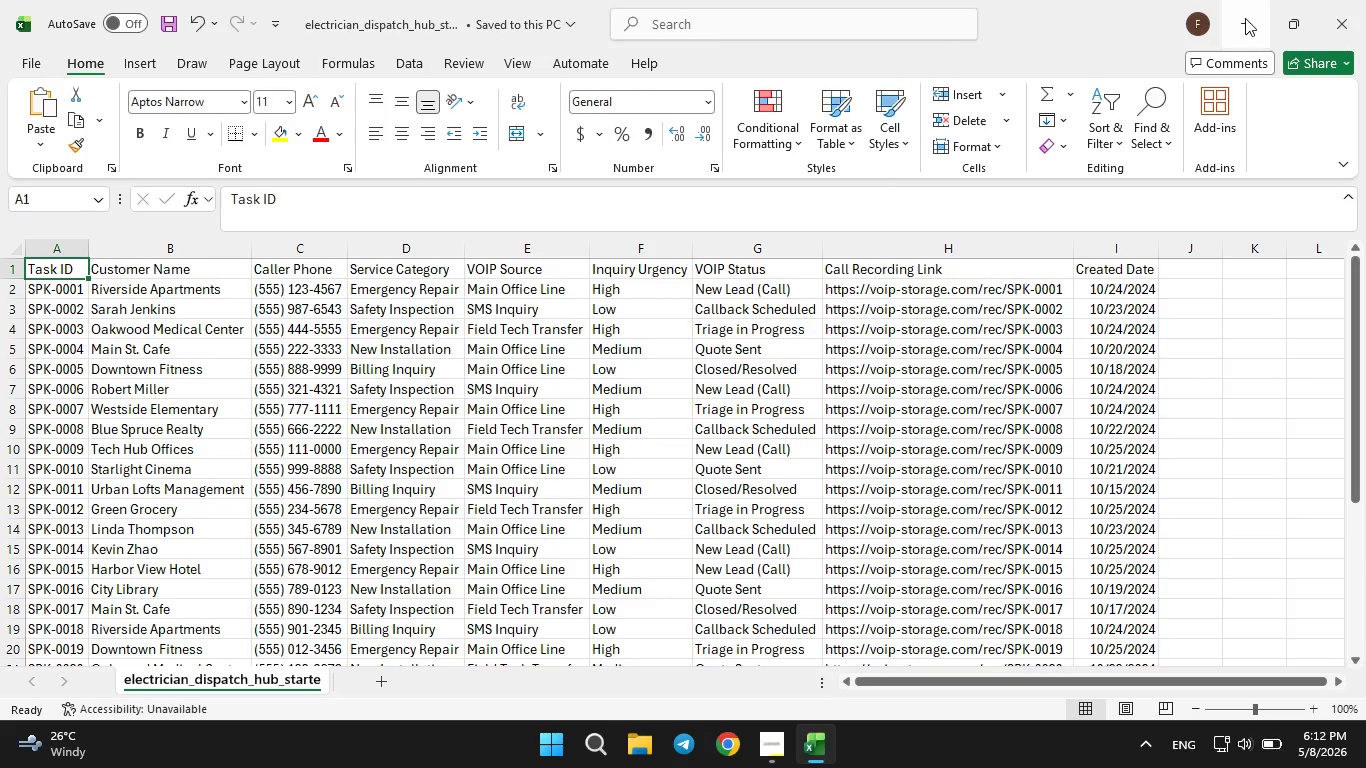 
left_click([1243, 15])
 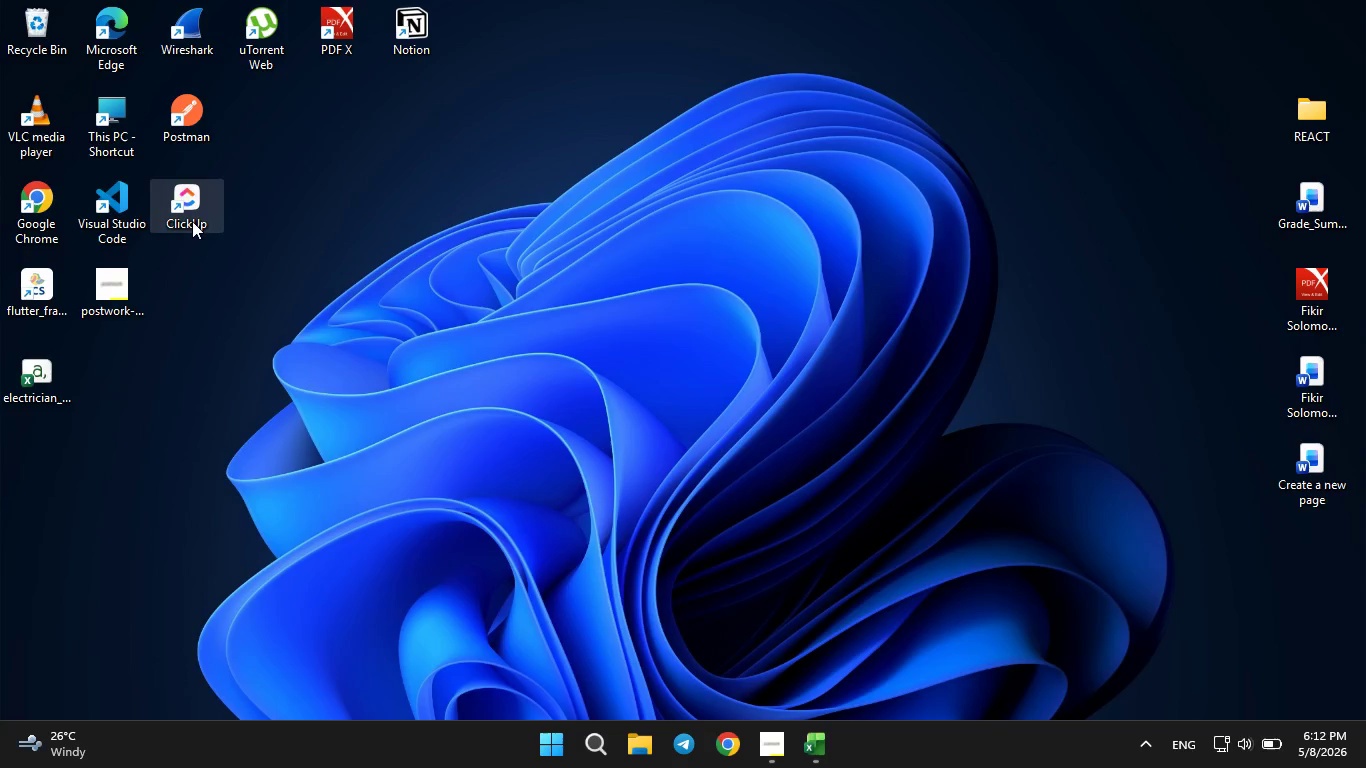 
double_click([196, 205])
 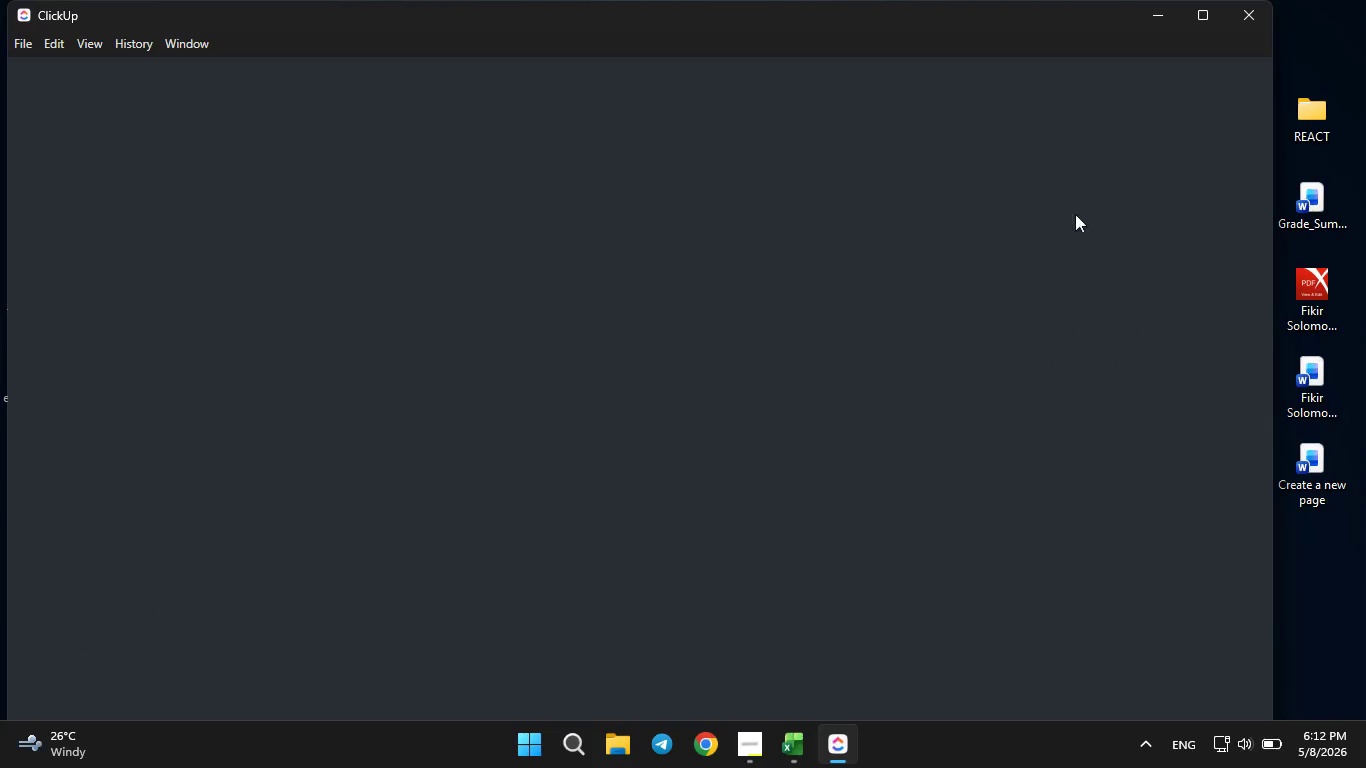 
left_click([1210, 19])
 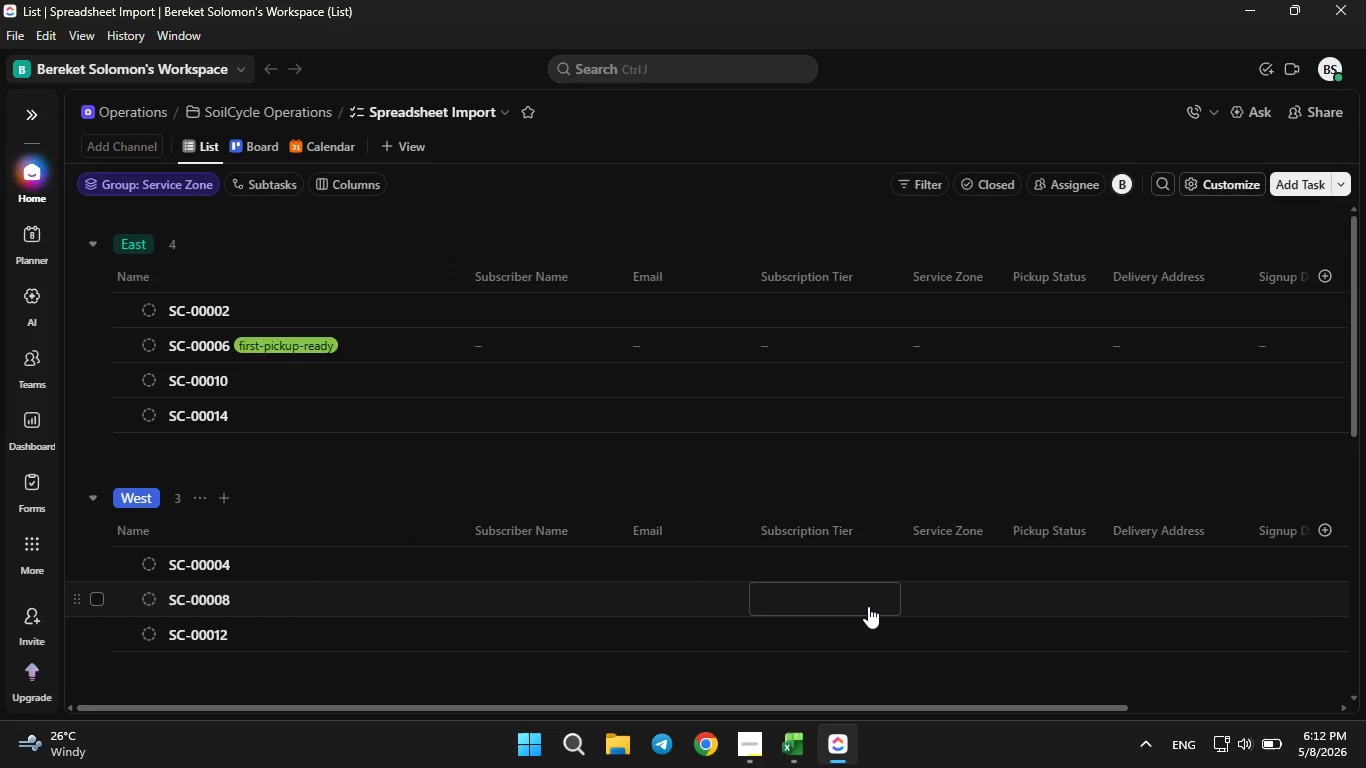 
wait(35.05)
 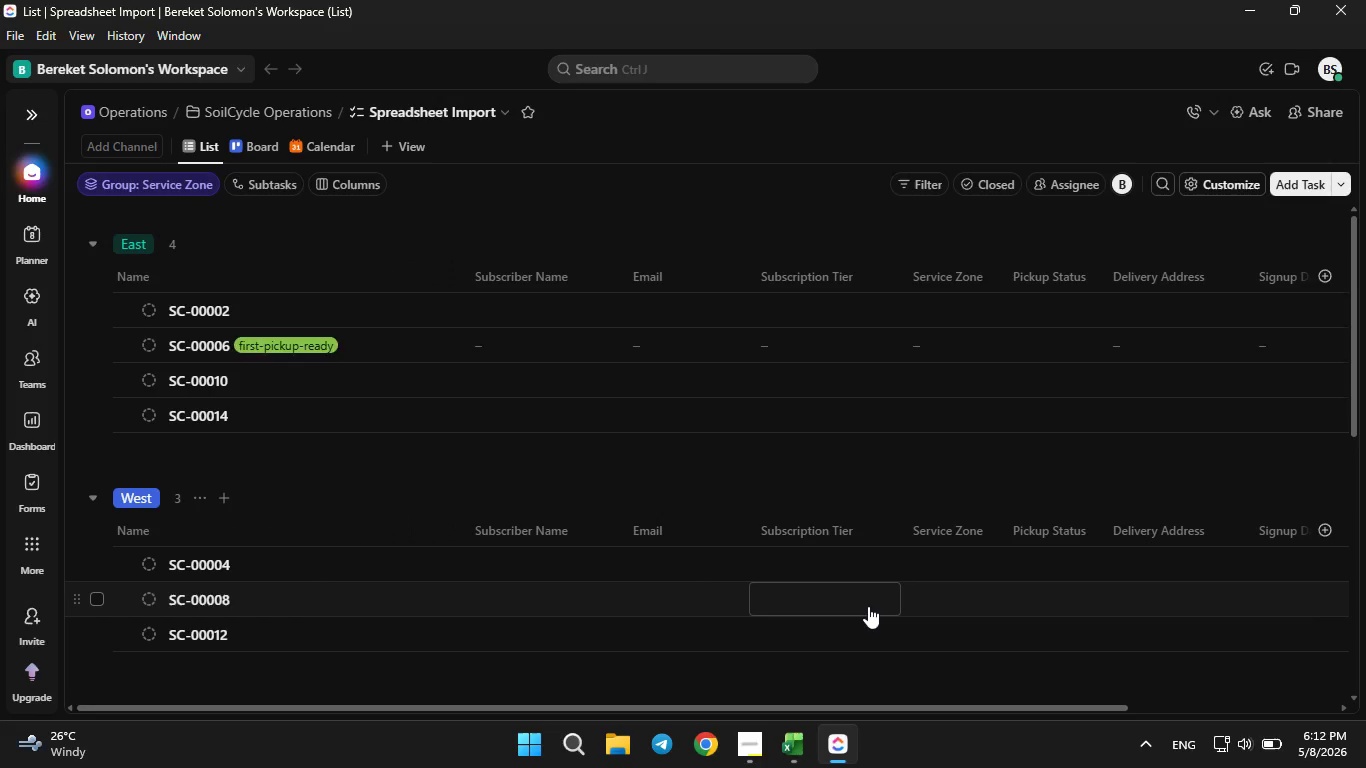 
left_click([26, 105])
 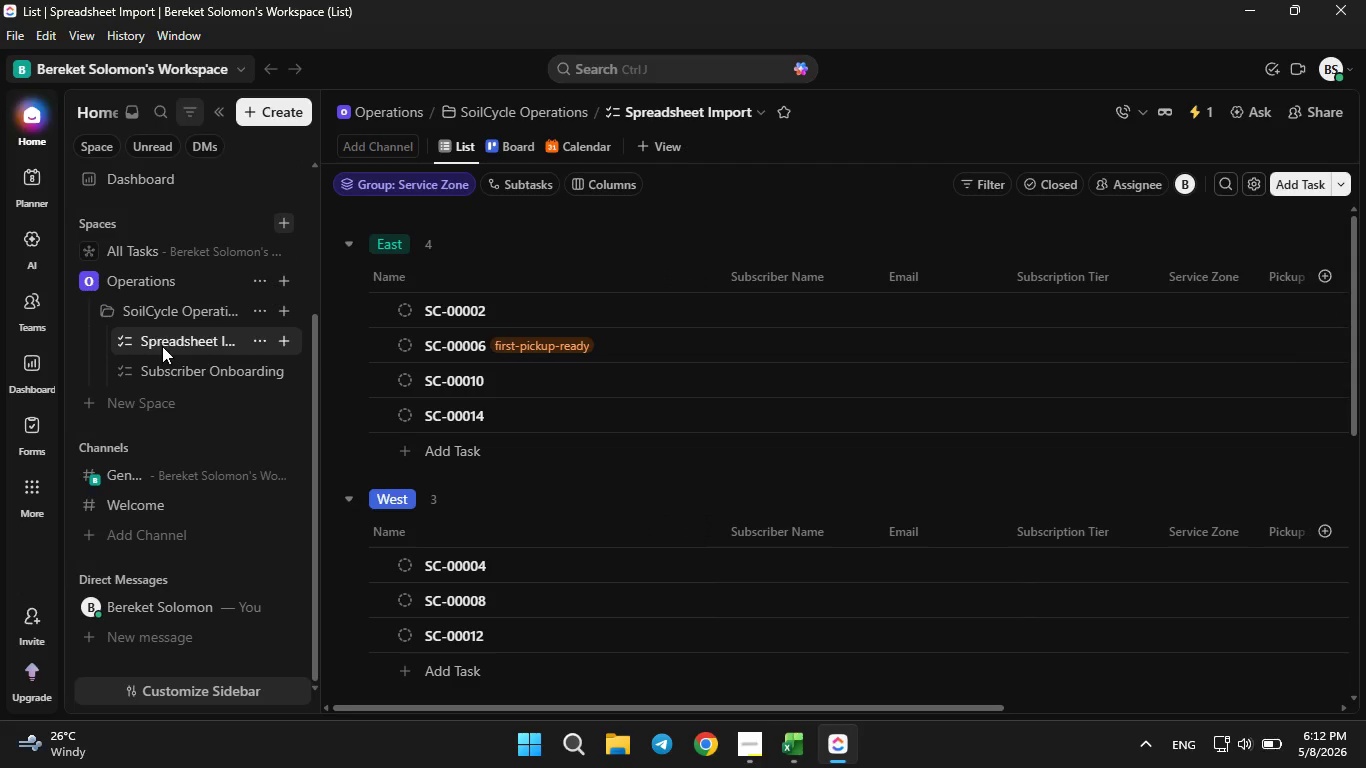 
wait(5.23)
 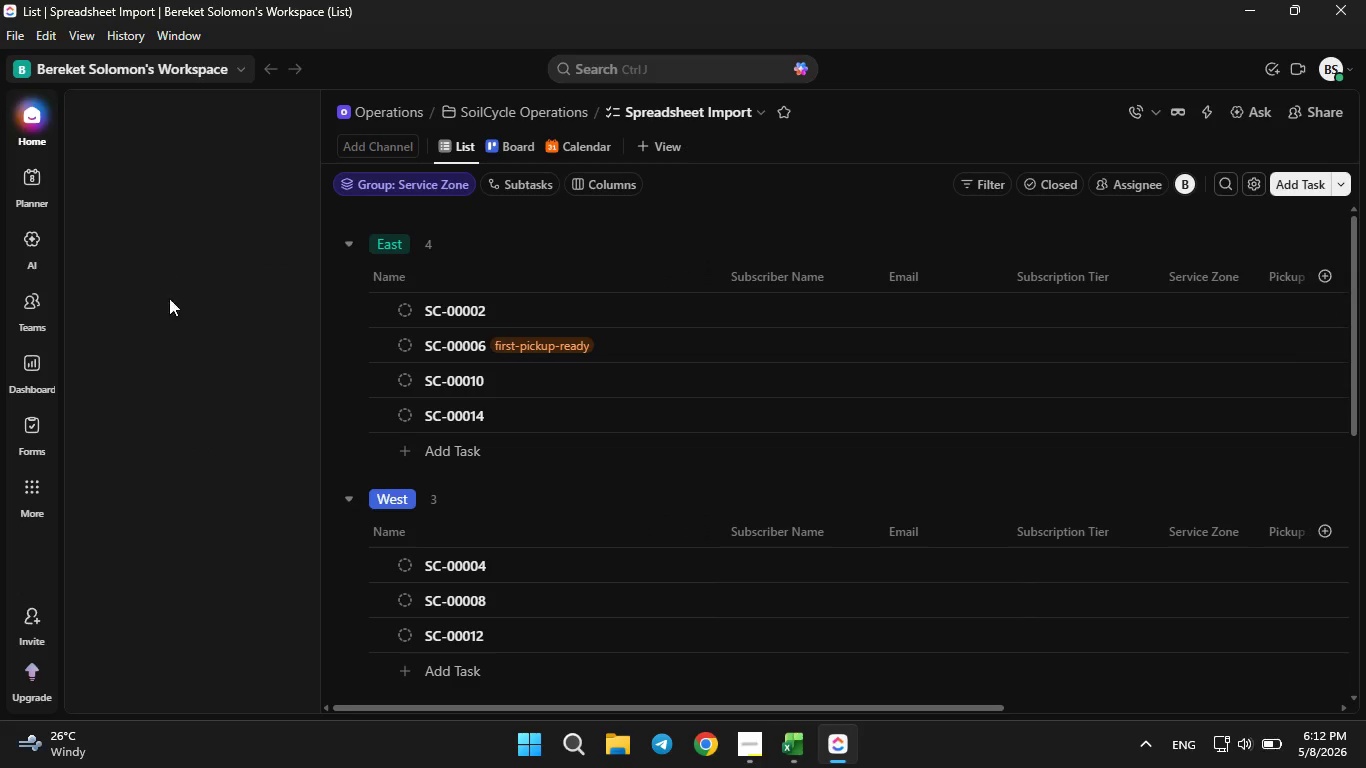 
left_click([105, 307])
 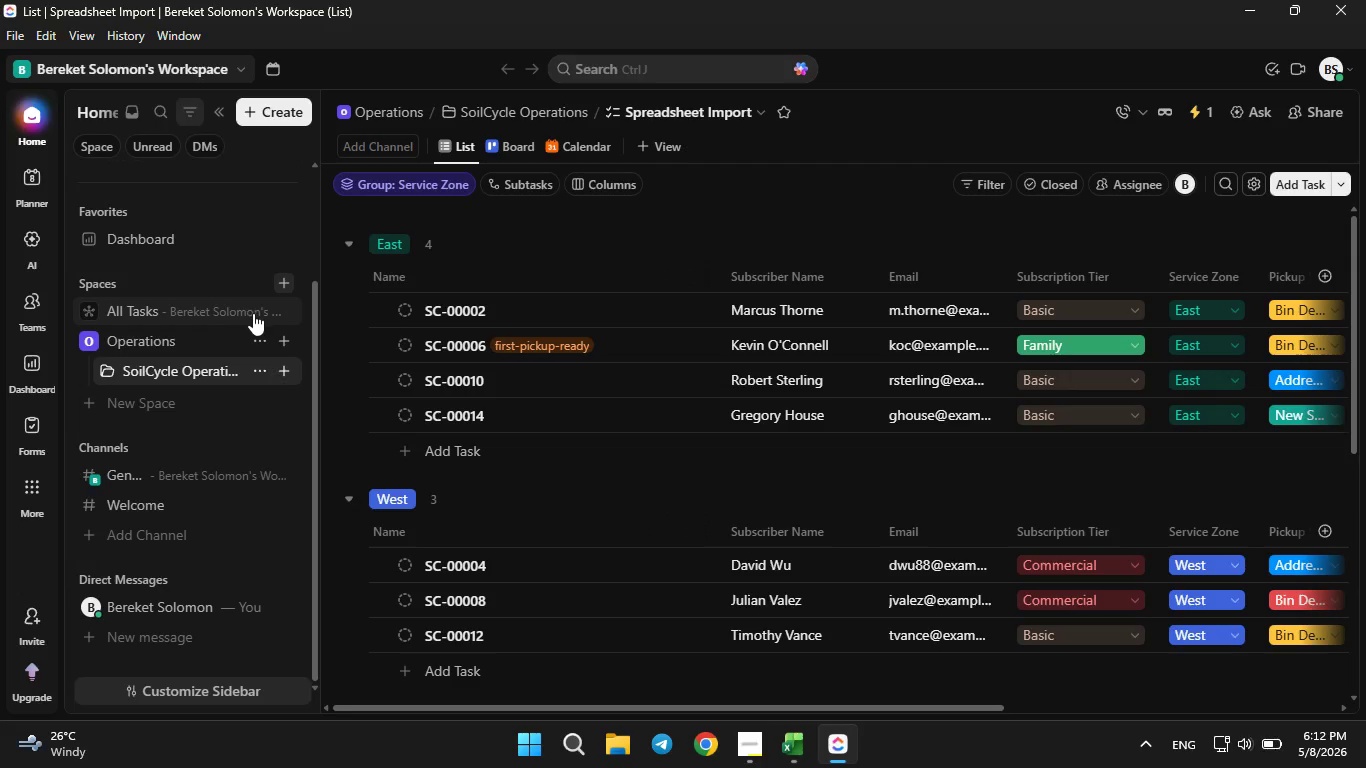 
mouse_move([264, 377])
 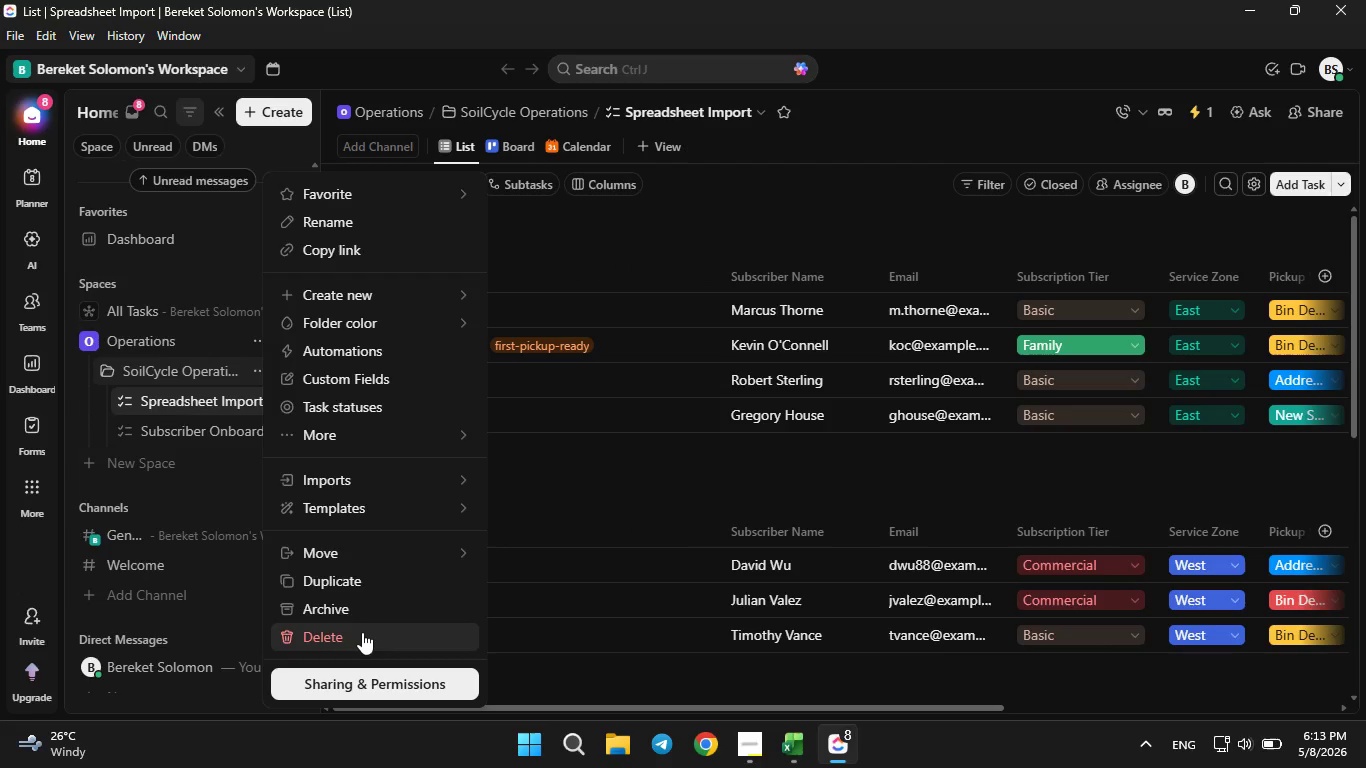 
left_click([362, 632])
 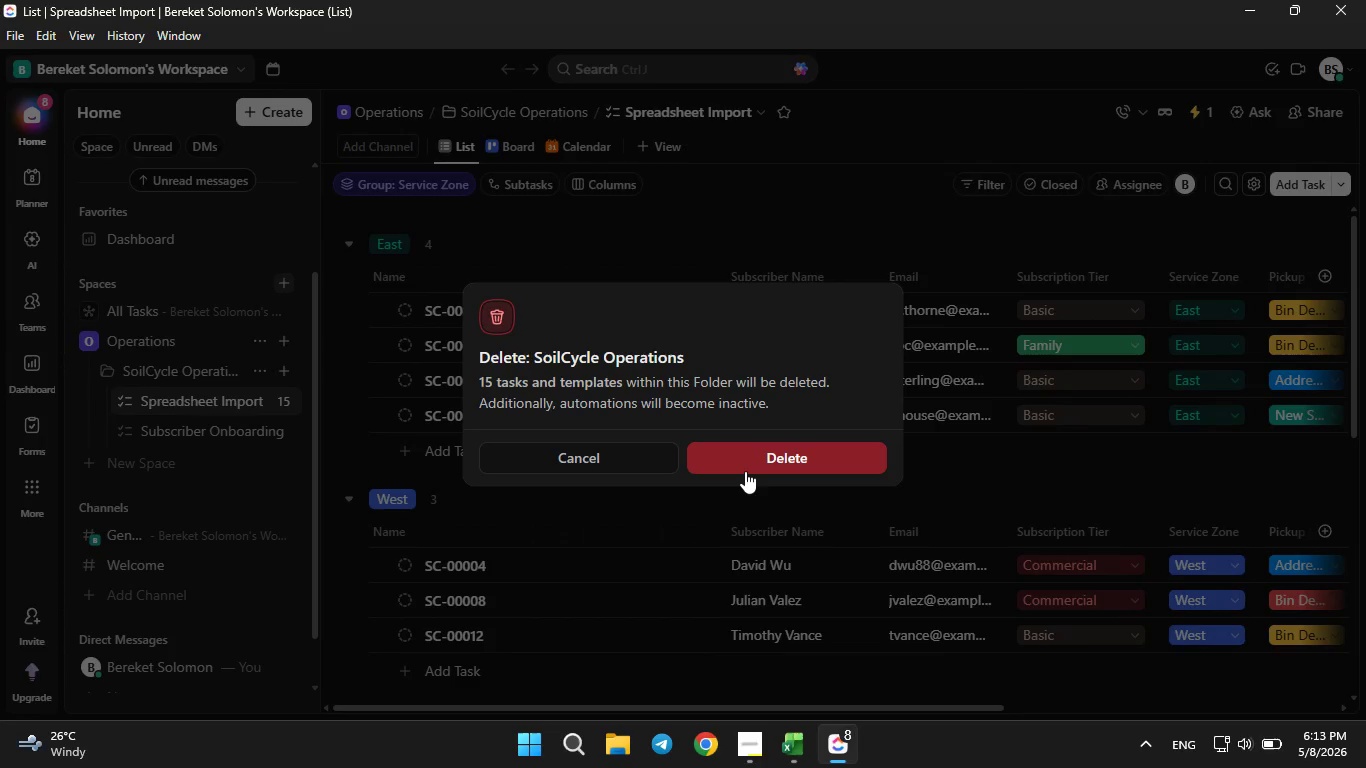 
left_click([746, 458])
 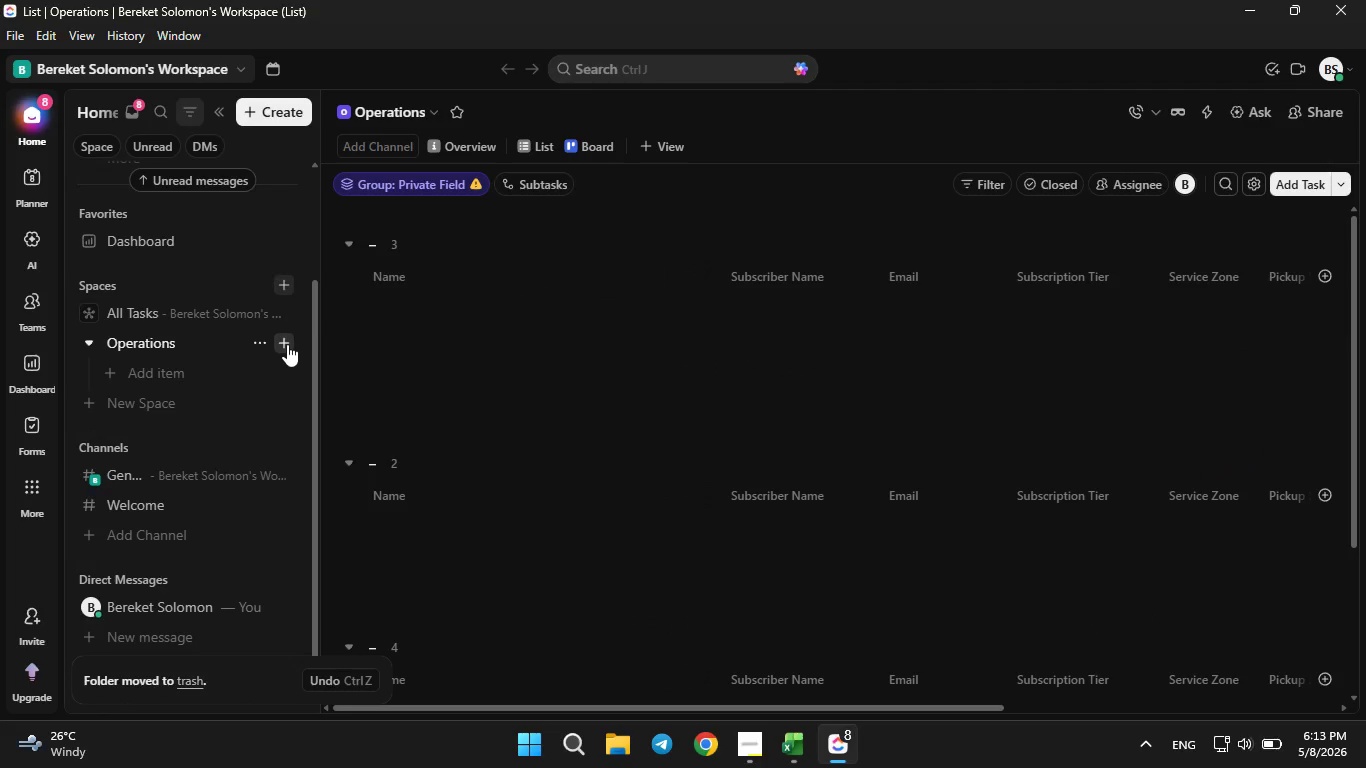 
wait(5.95)
 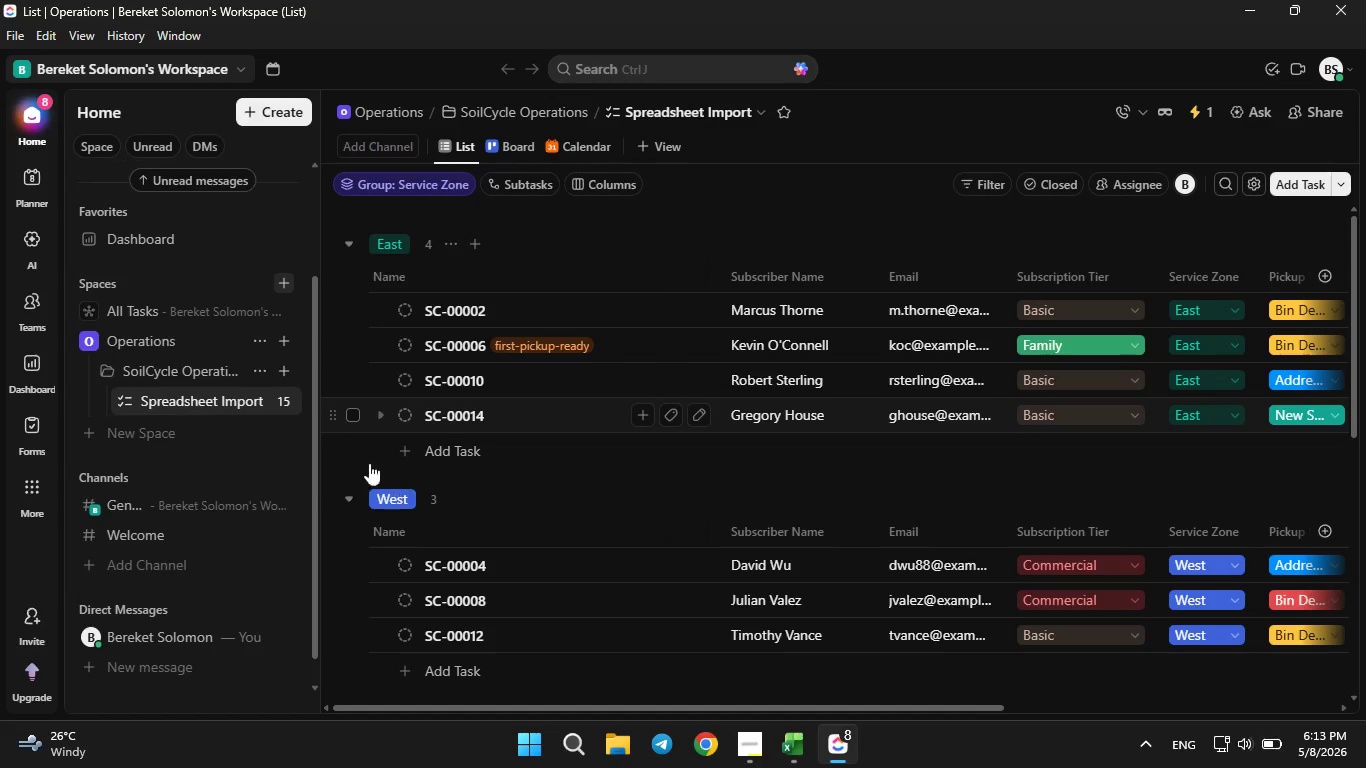 
left_click([287, 344])
 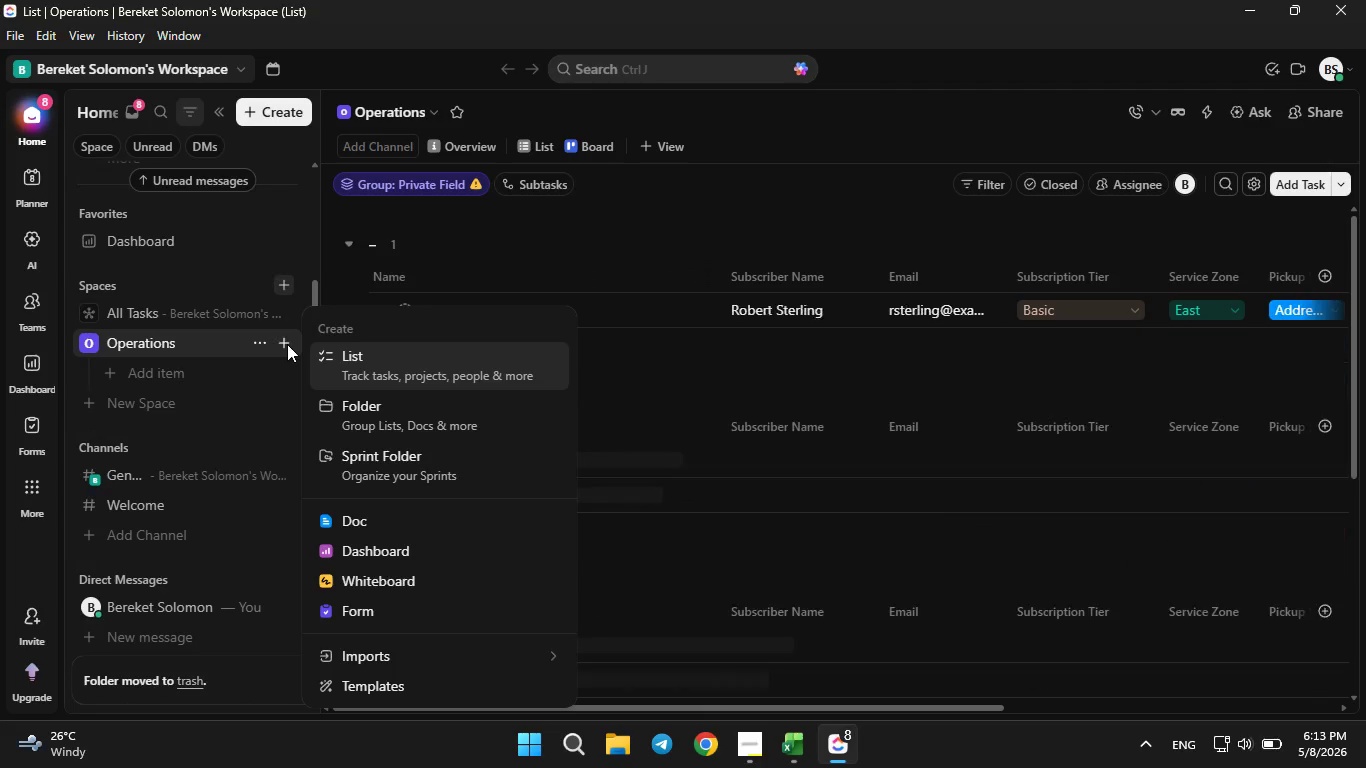 
left_click([287, 344])
 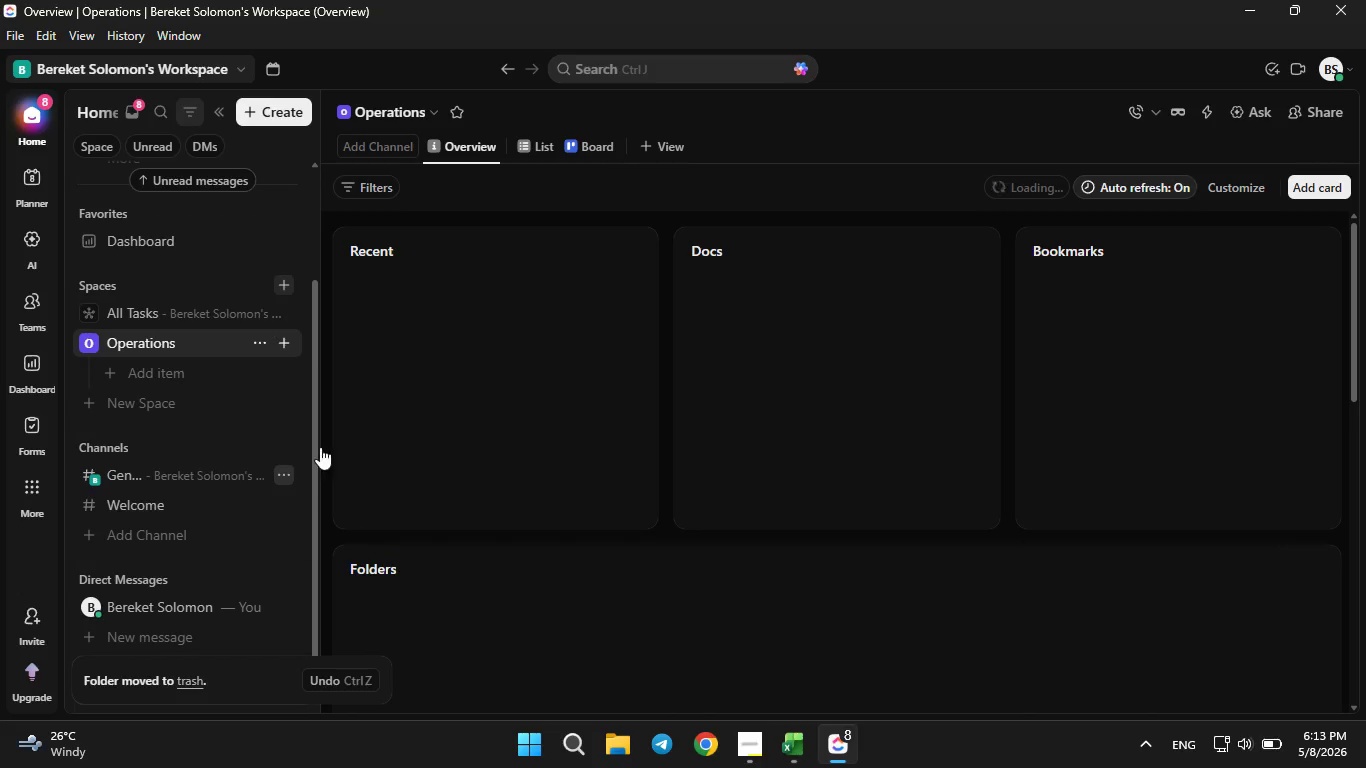 
left_click([285, 345])
 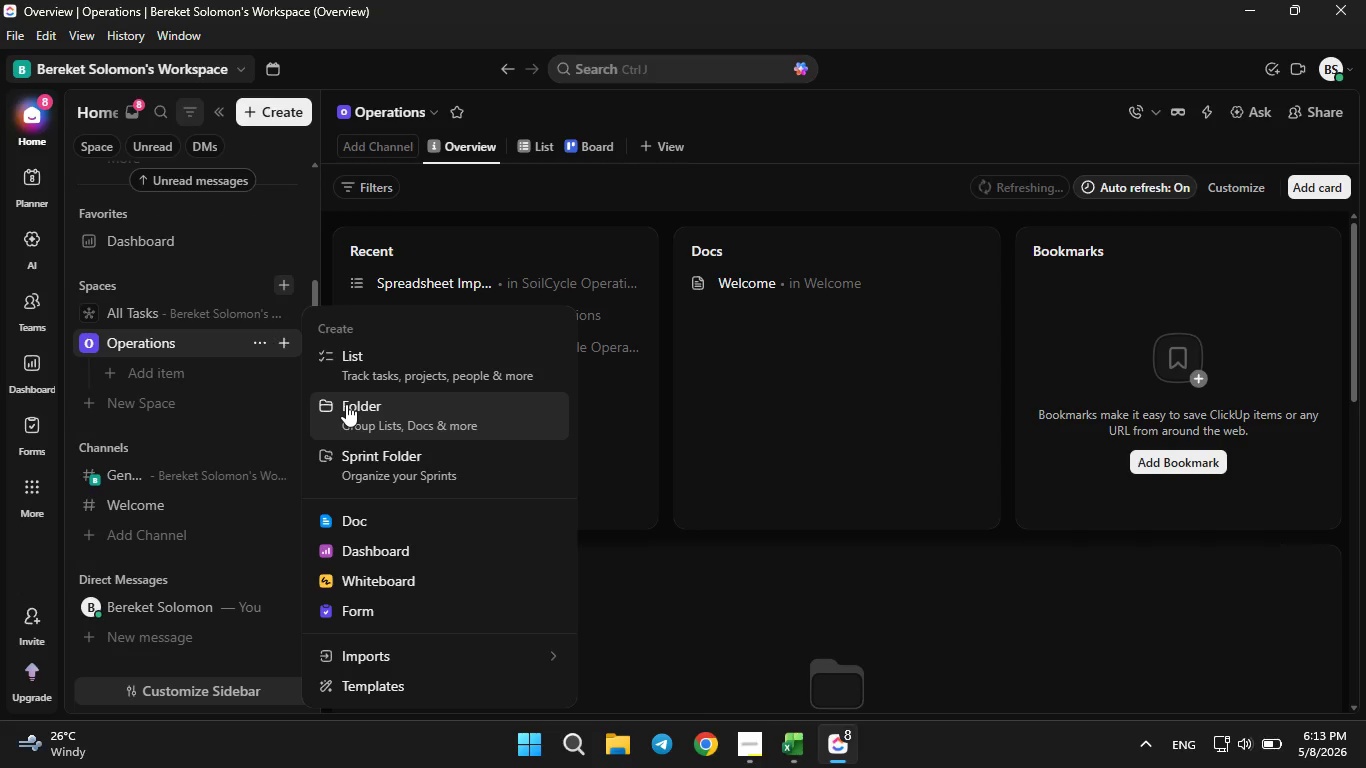 
left_click([346, 404])
 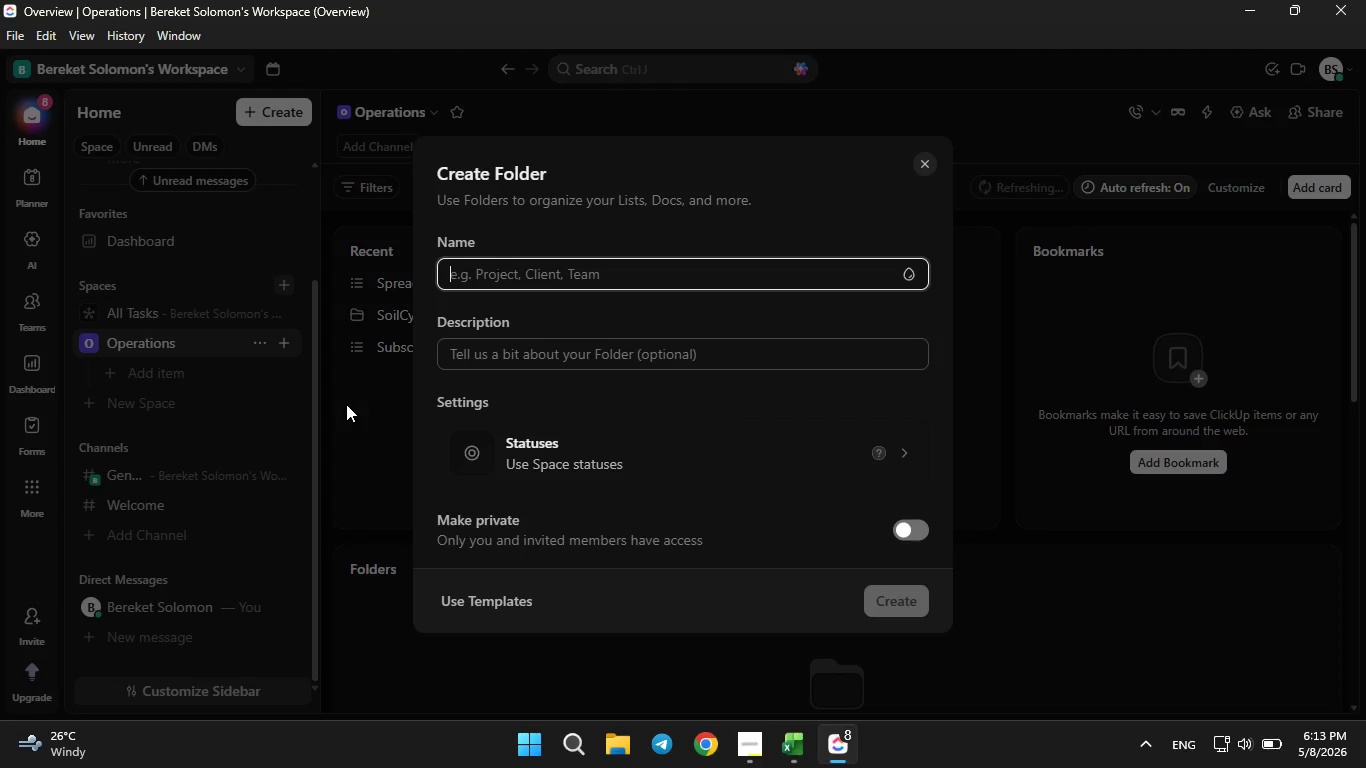 
wait(6.67)
 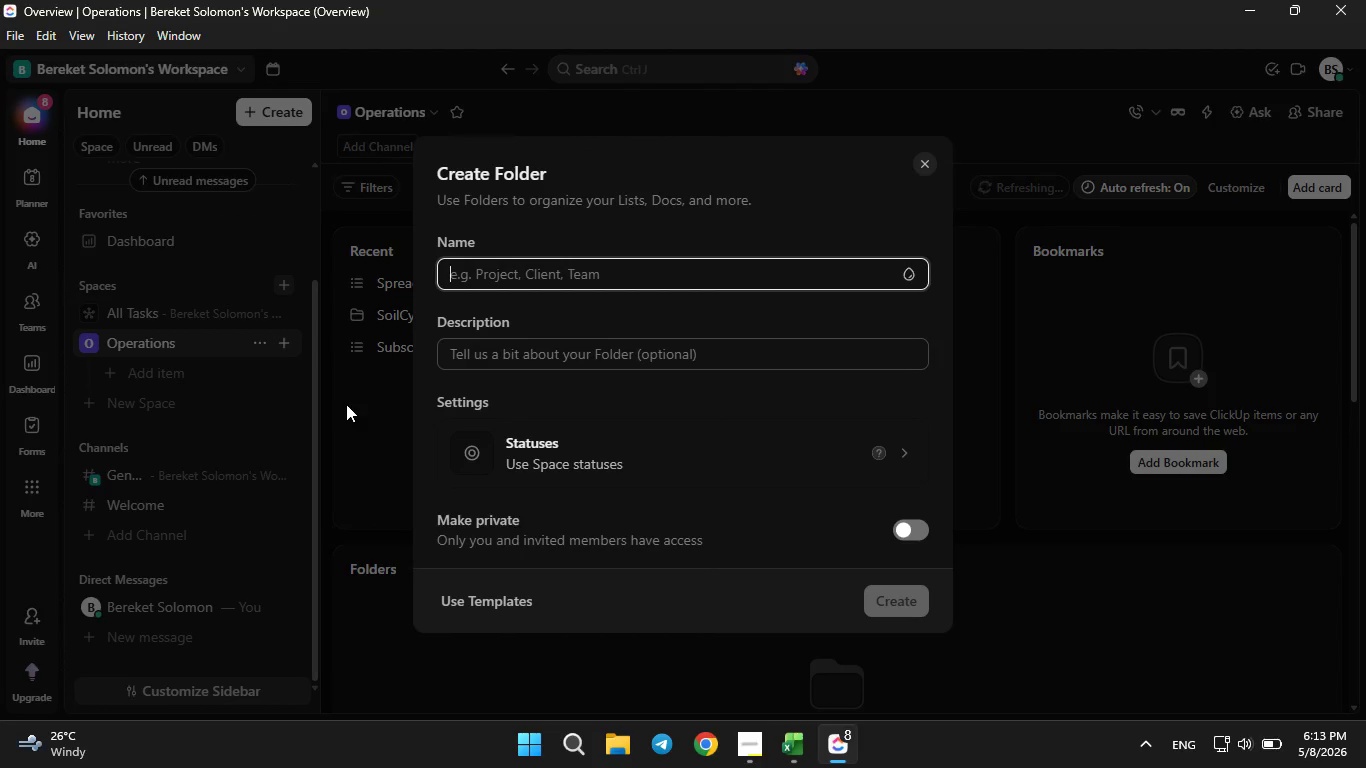 
type(Service Operations)
 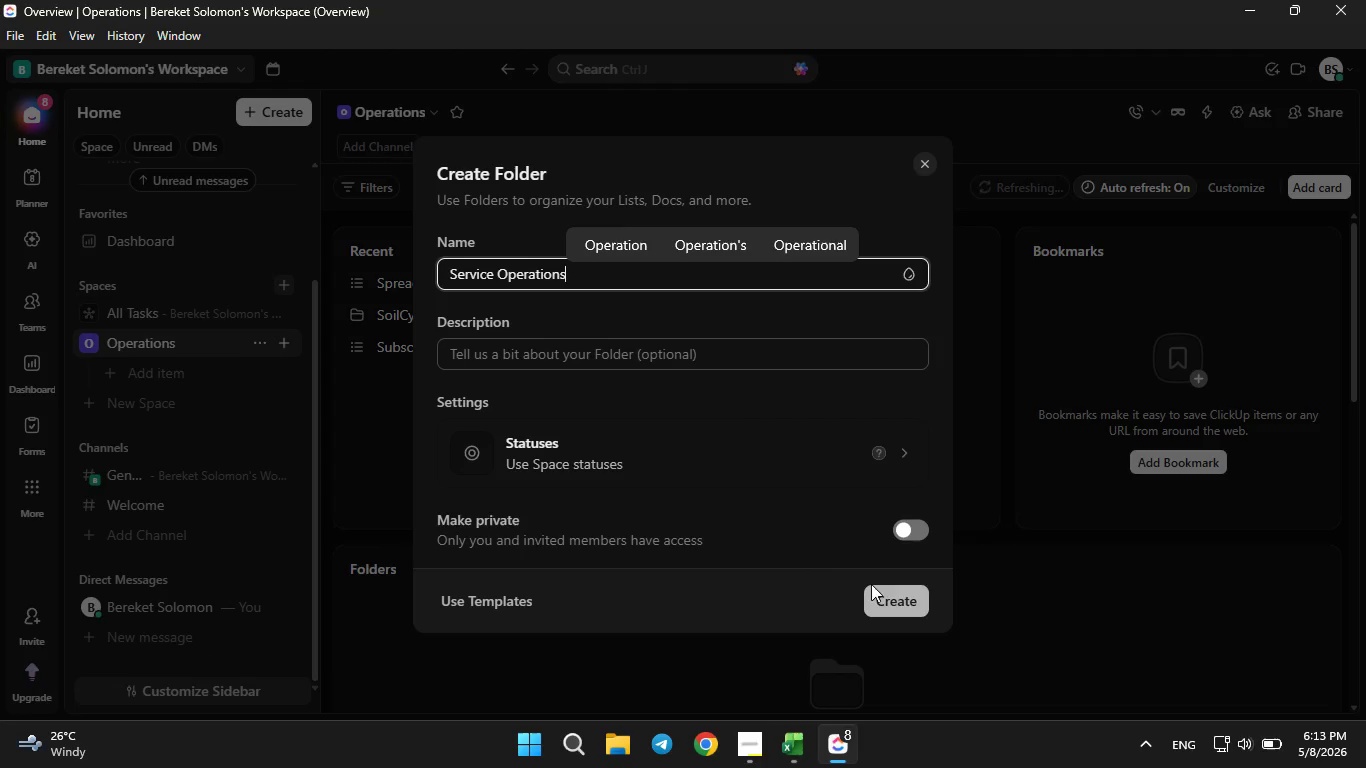 
left_click([897, 600])
 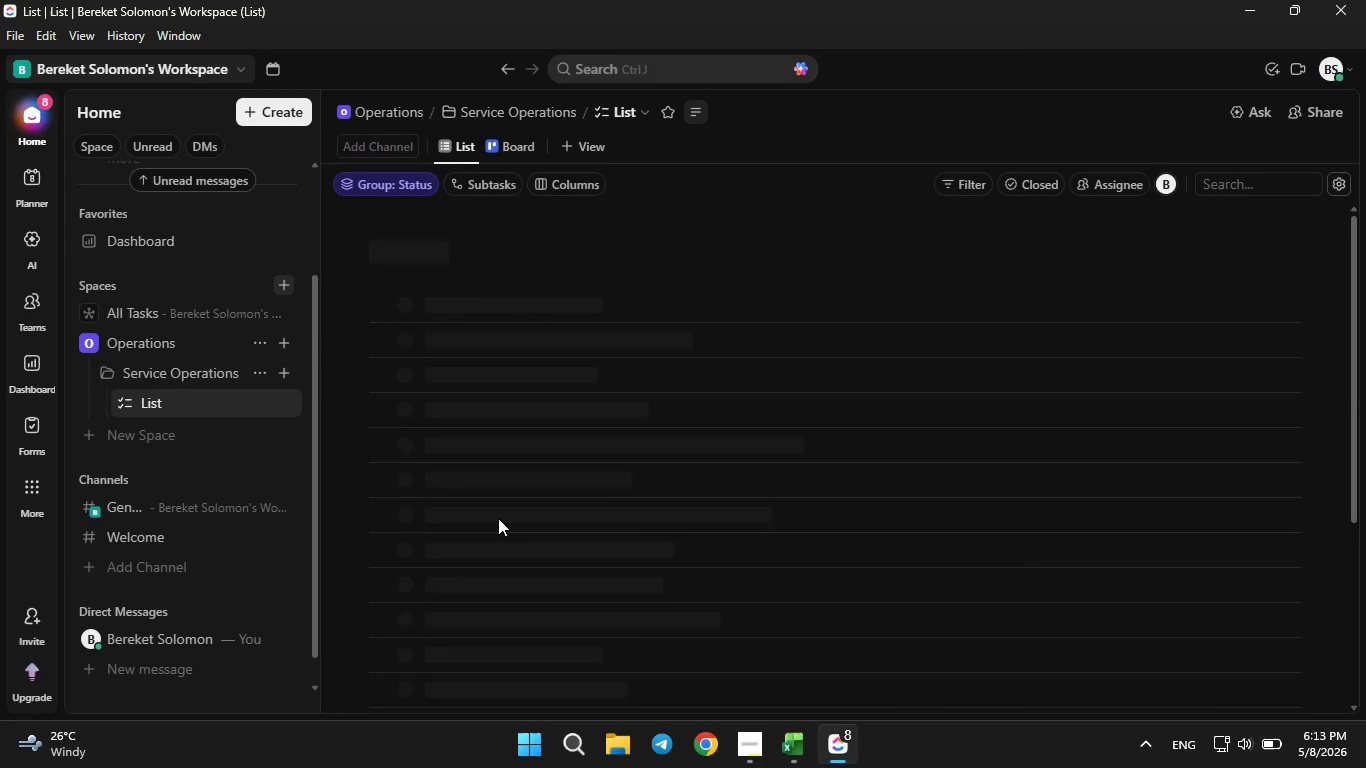 
wait(9.11)
 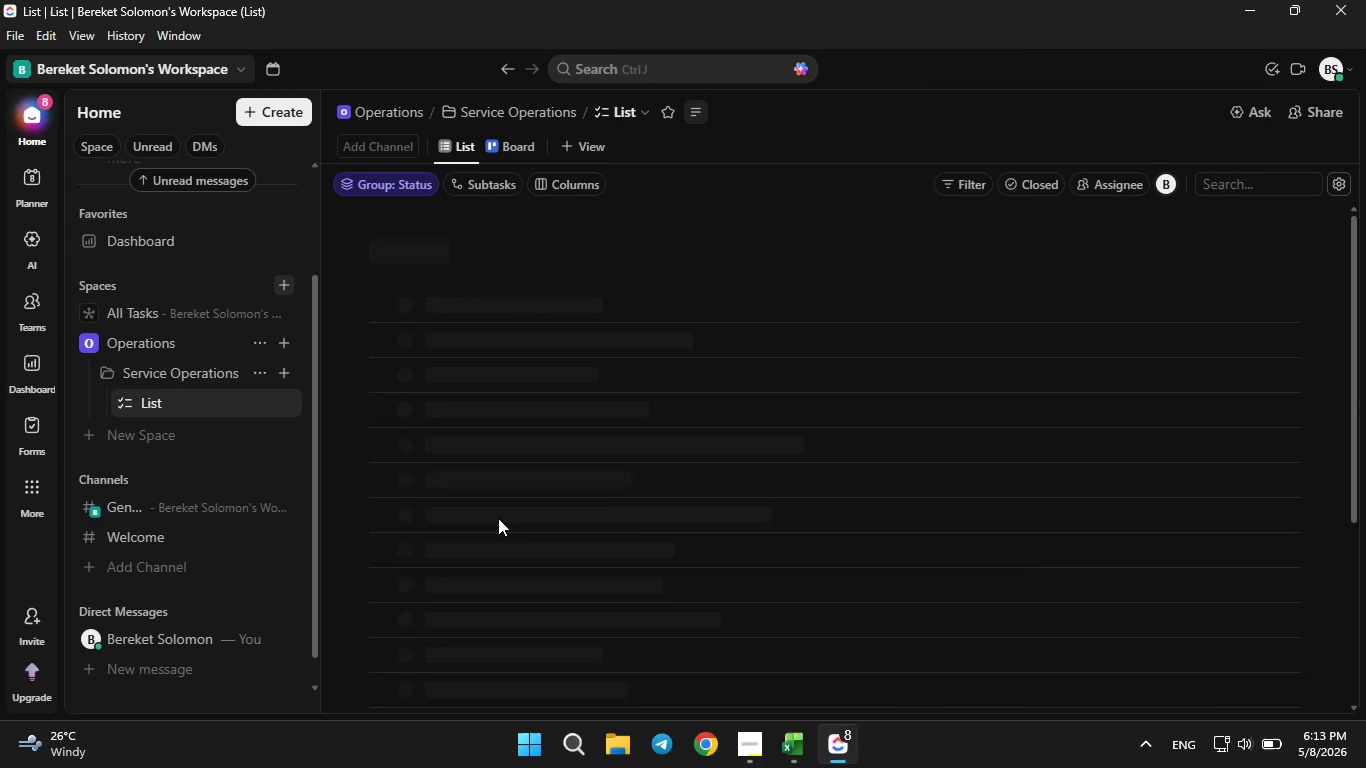 
left_click([260, 373])
 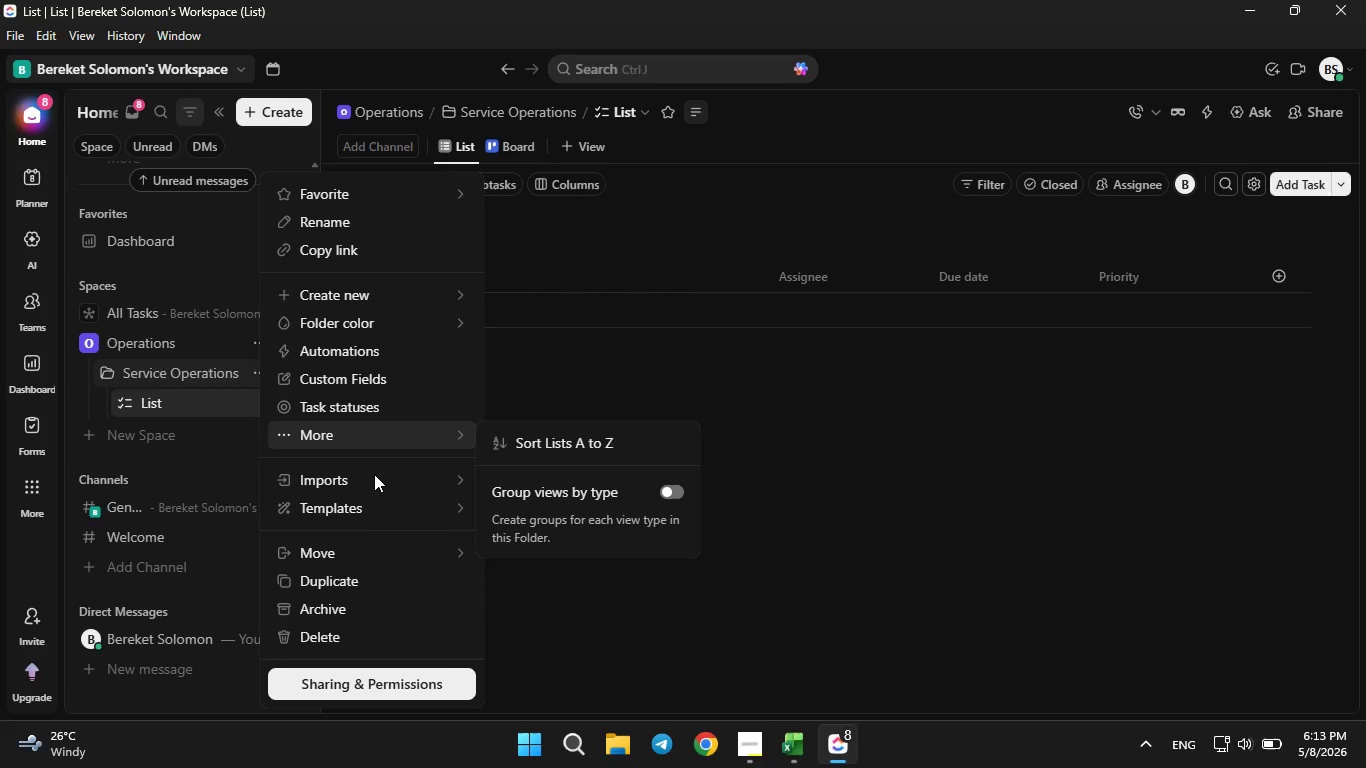 
left_click([628, 480])
 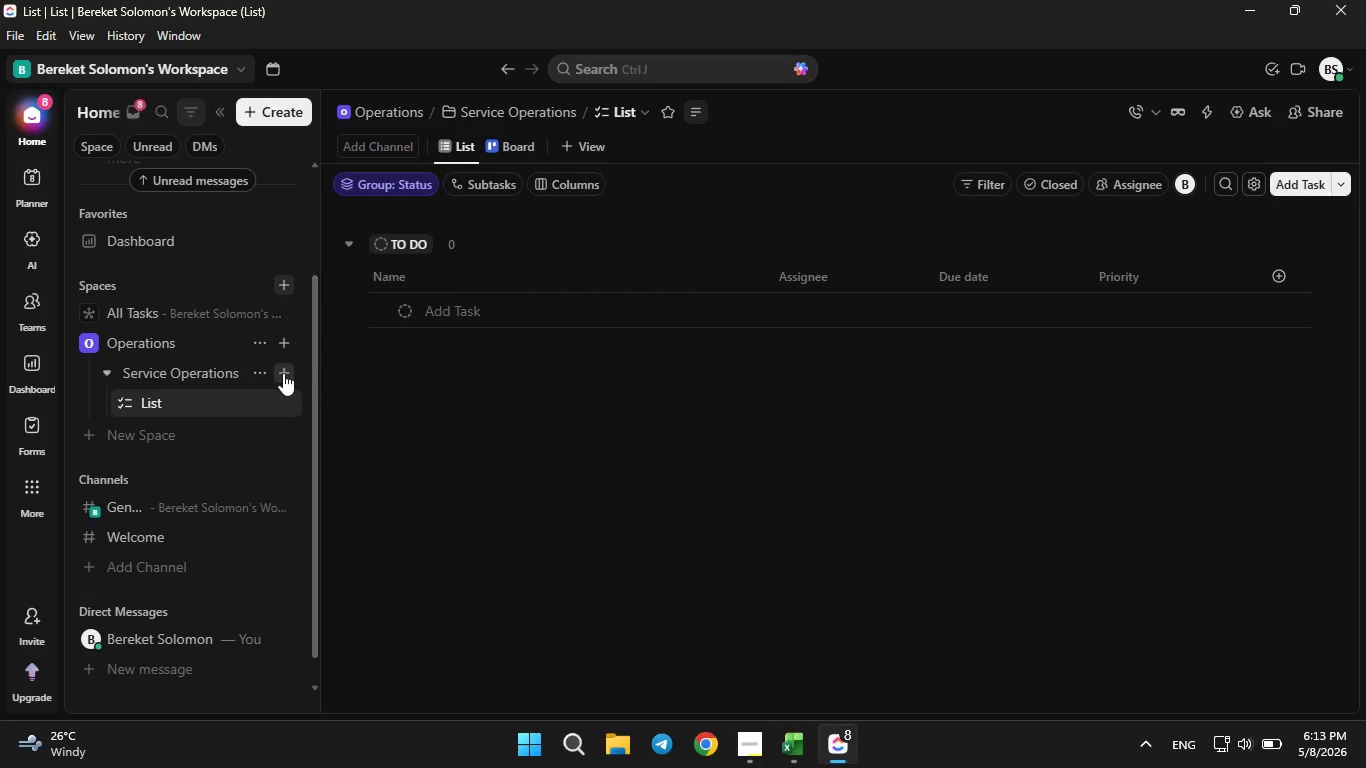 
left_click([282, 373])
 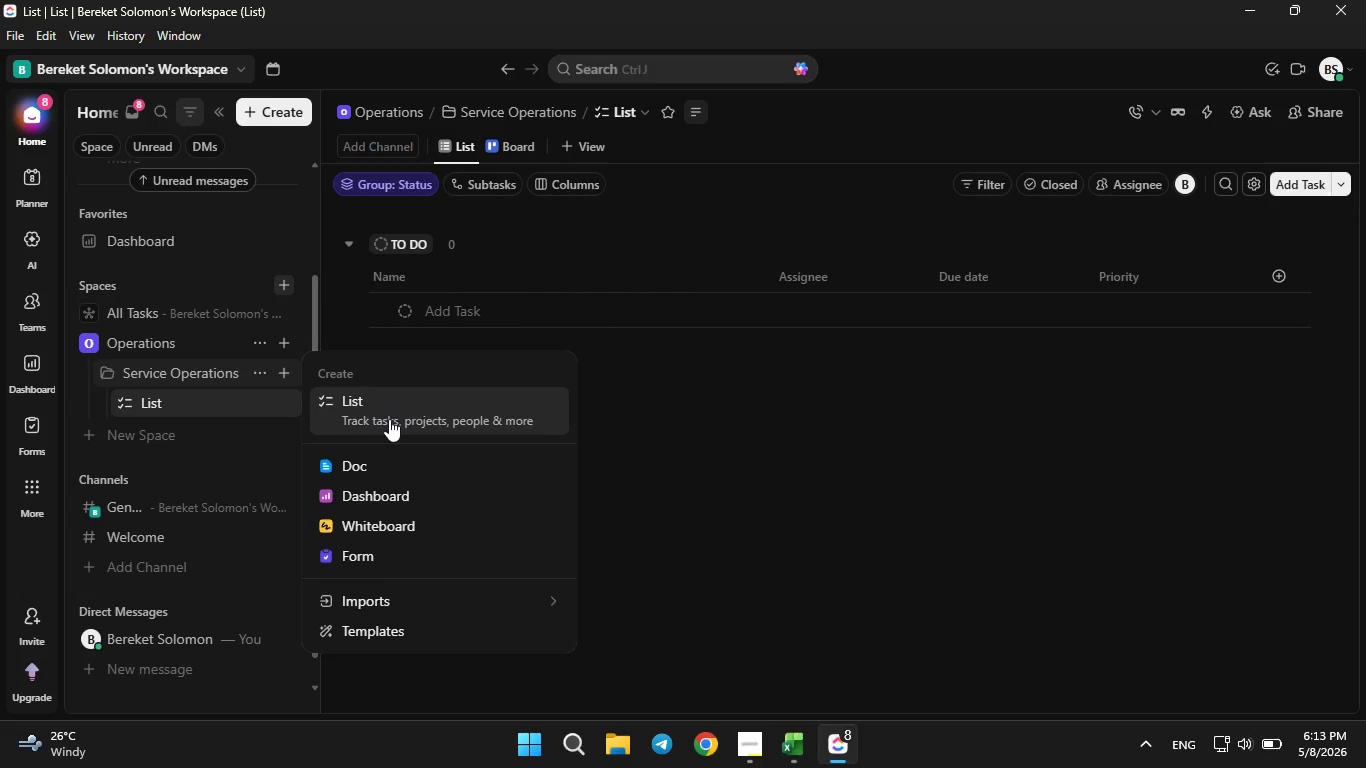 
left_click([389, 419])
 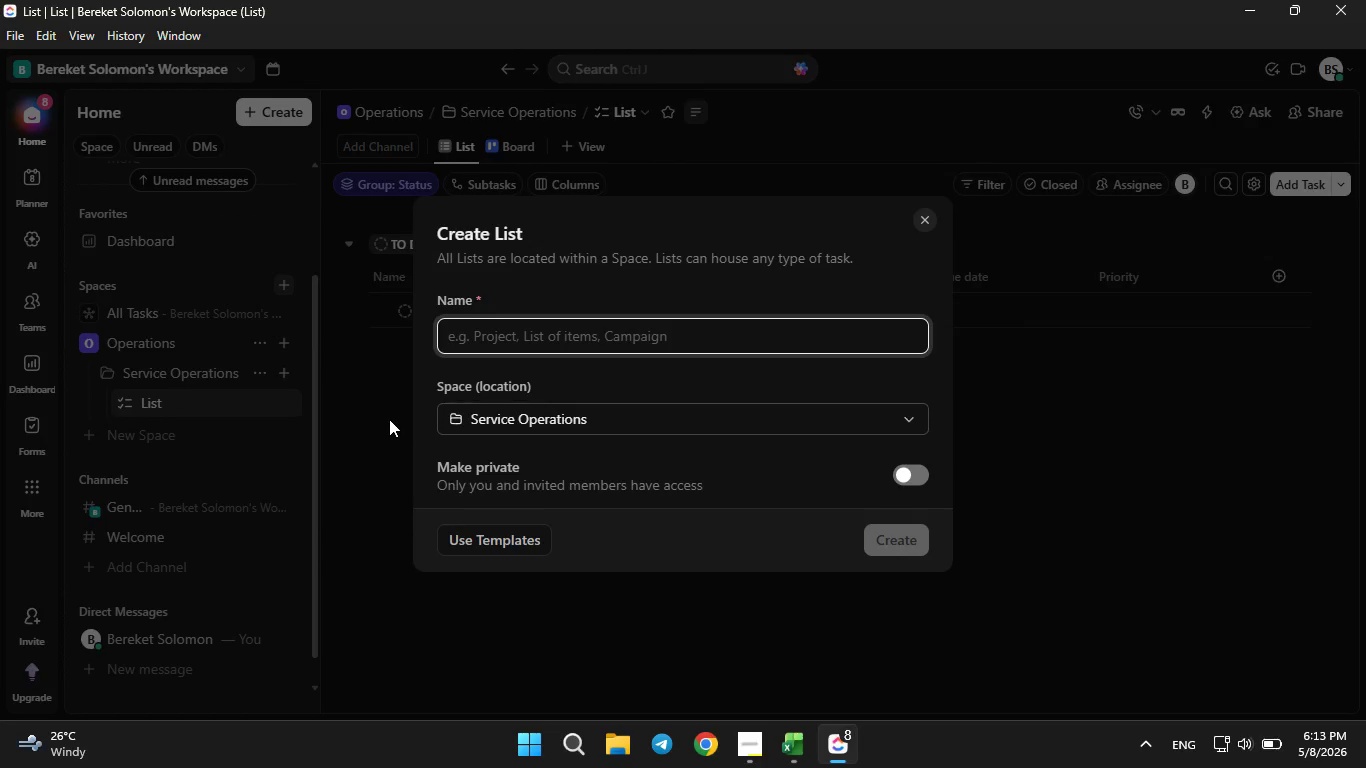 
type(Dispatch )
 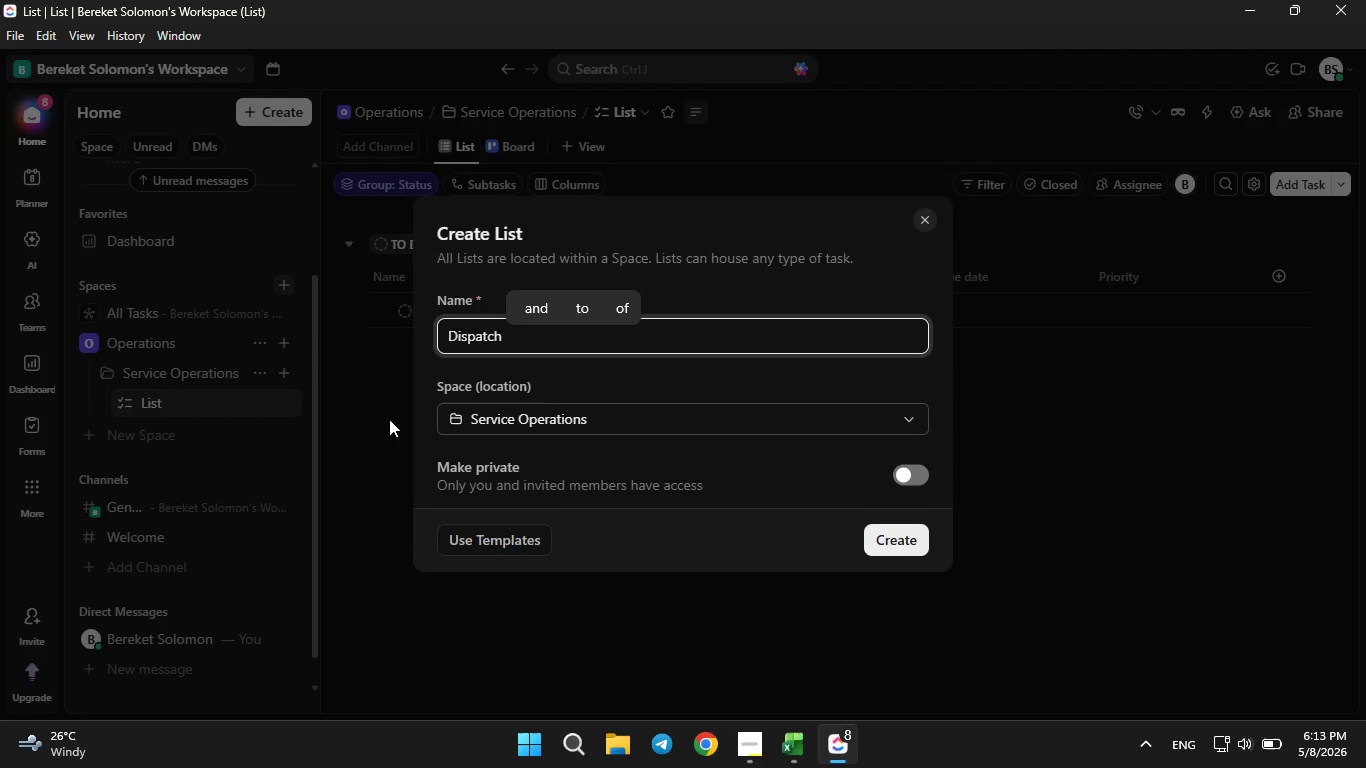 
type(& Comms Hub)
 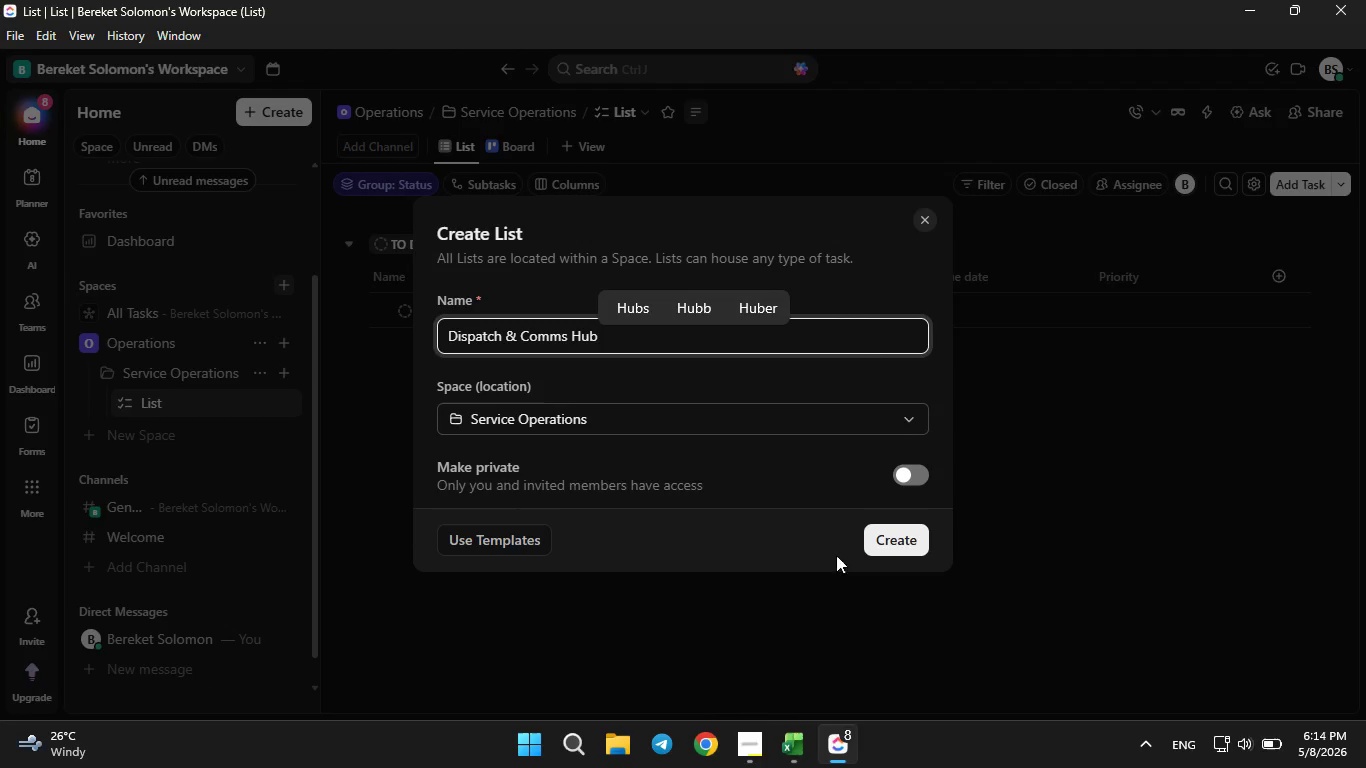 
left_click([864, 537])
 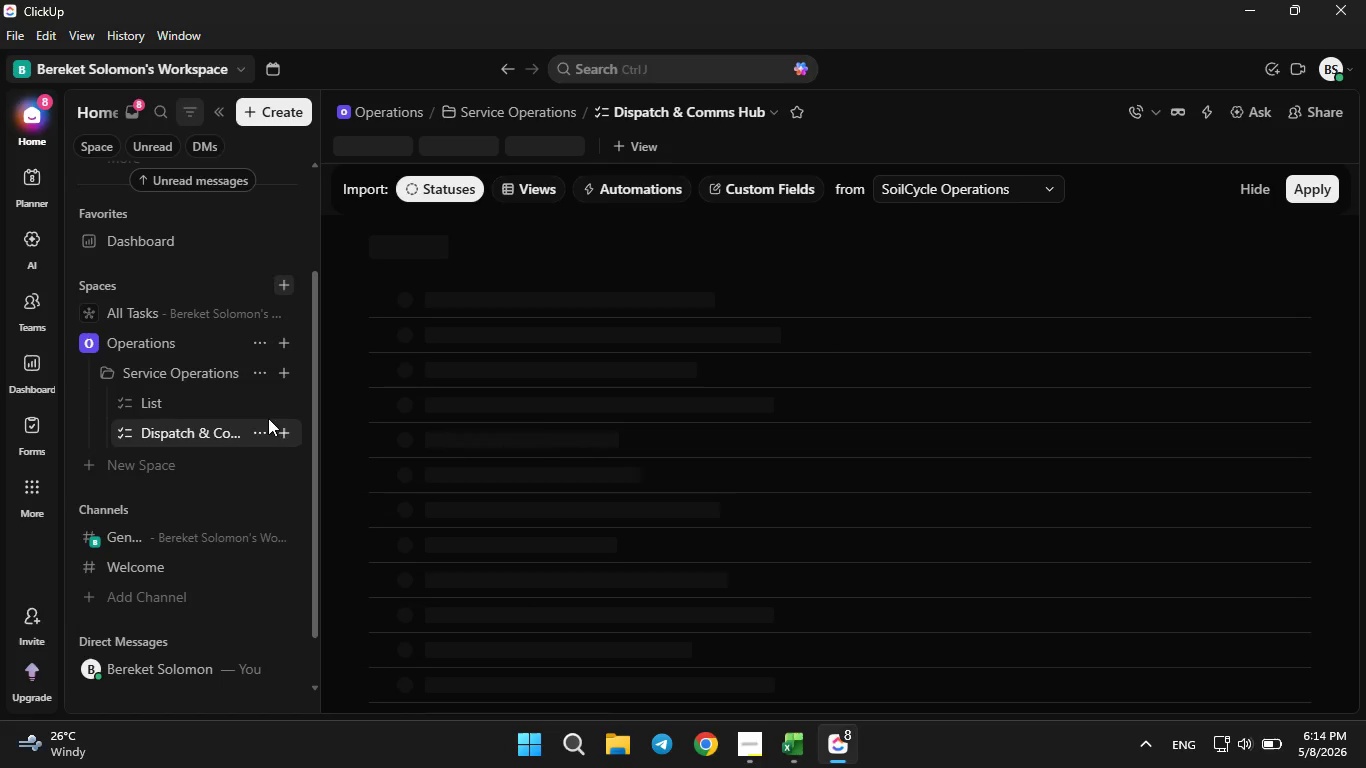 
left_click([256, 409])
 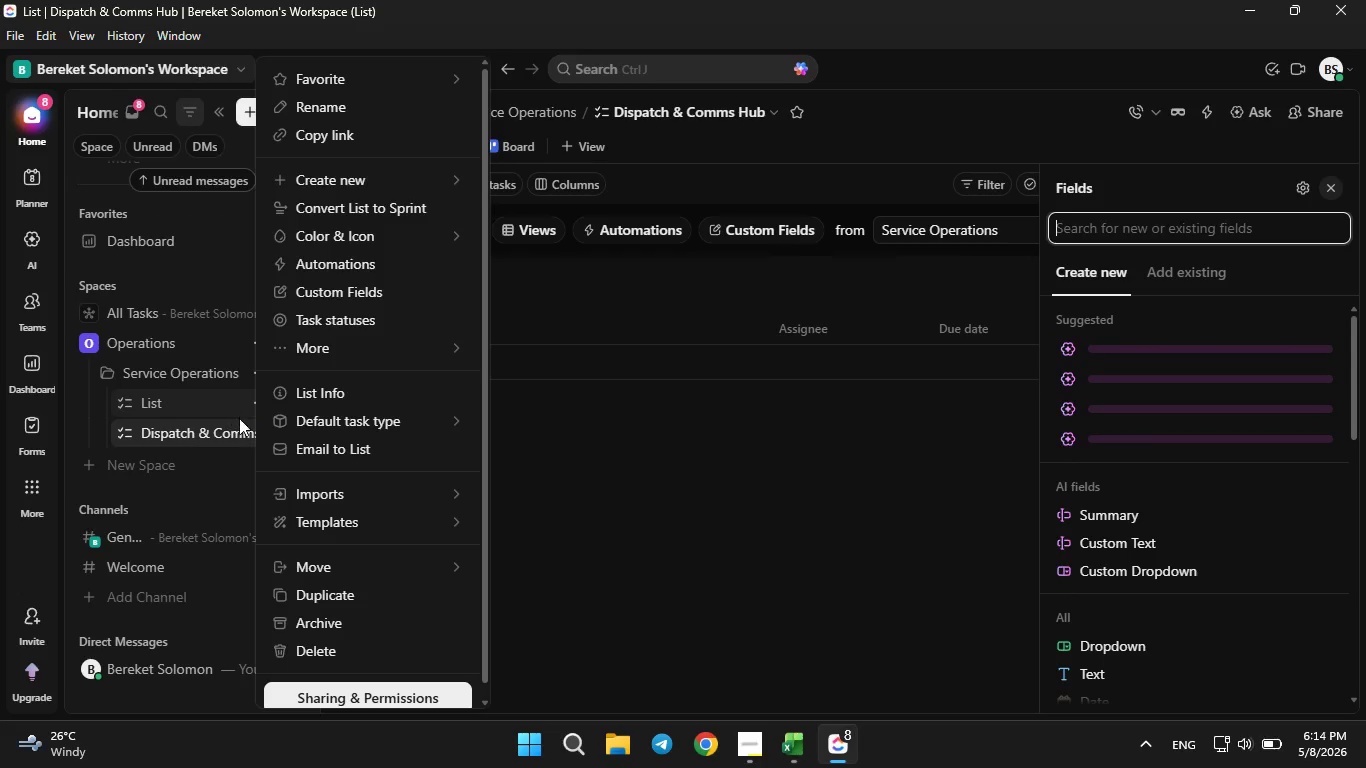 
wait(5.55)
 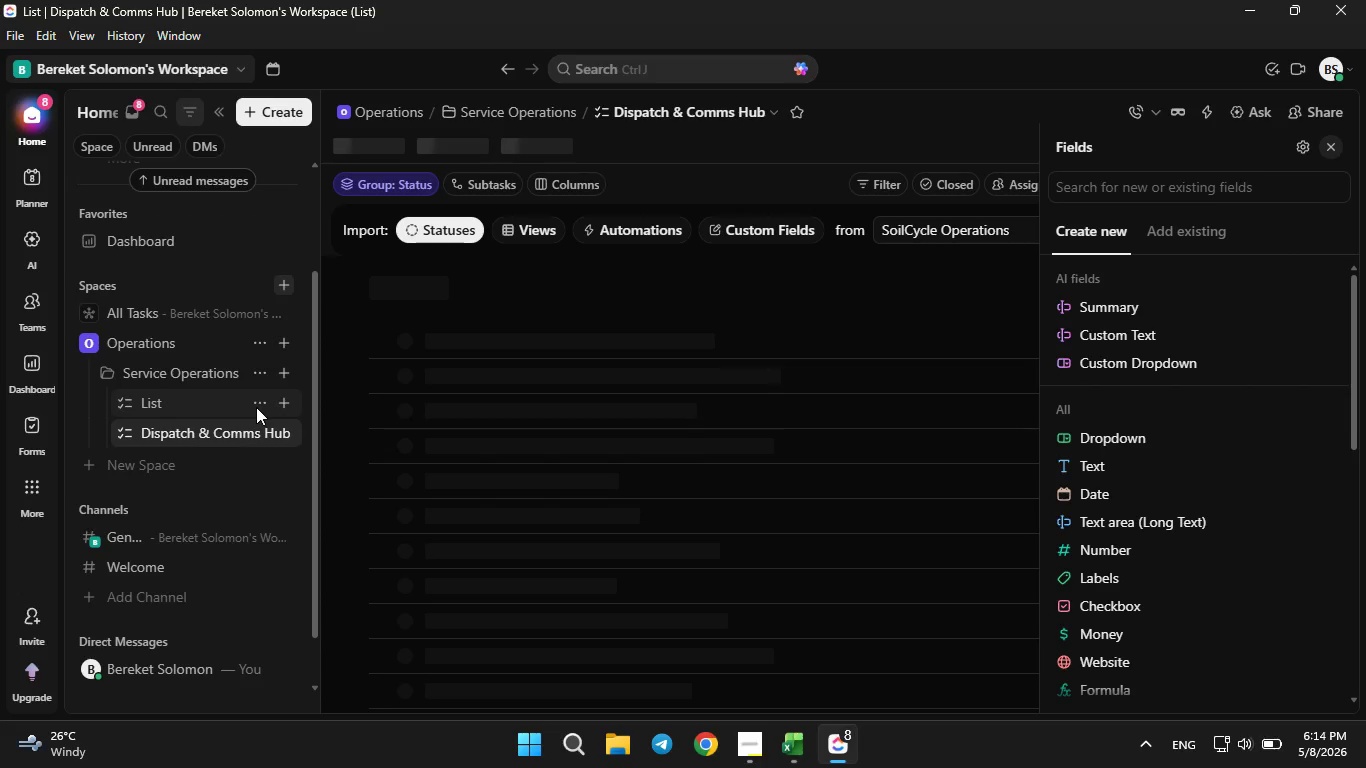 
left_click([299, 651])
 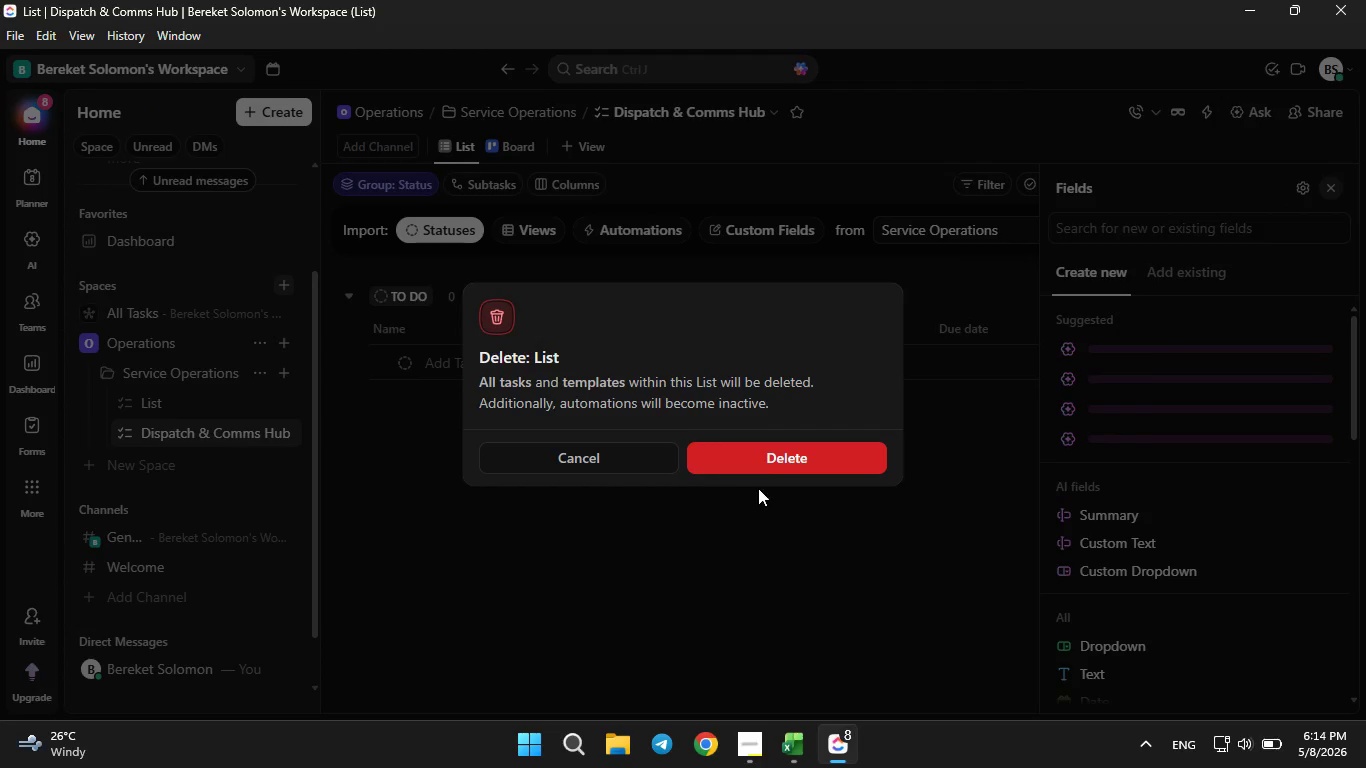 
left_click([761, 463])
 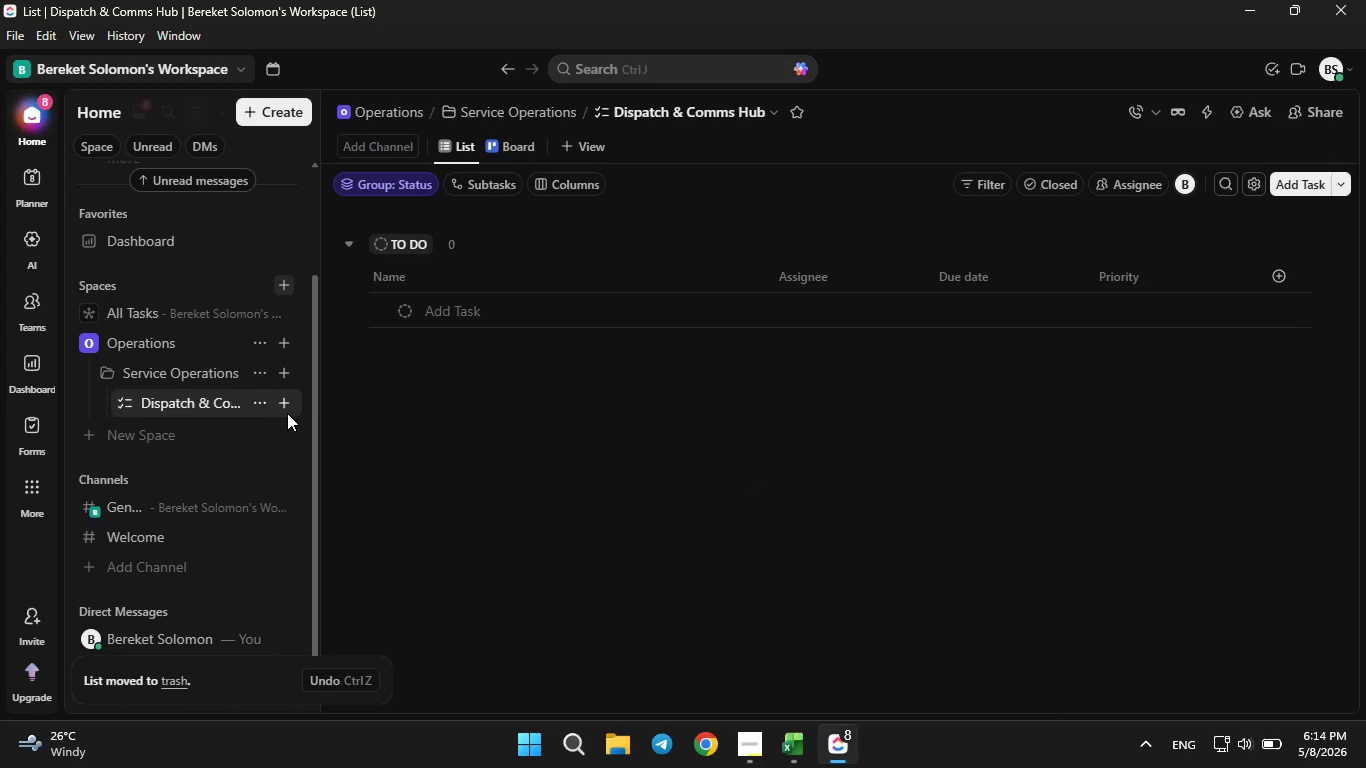 
left_click([253, 400])
 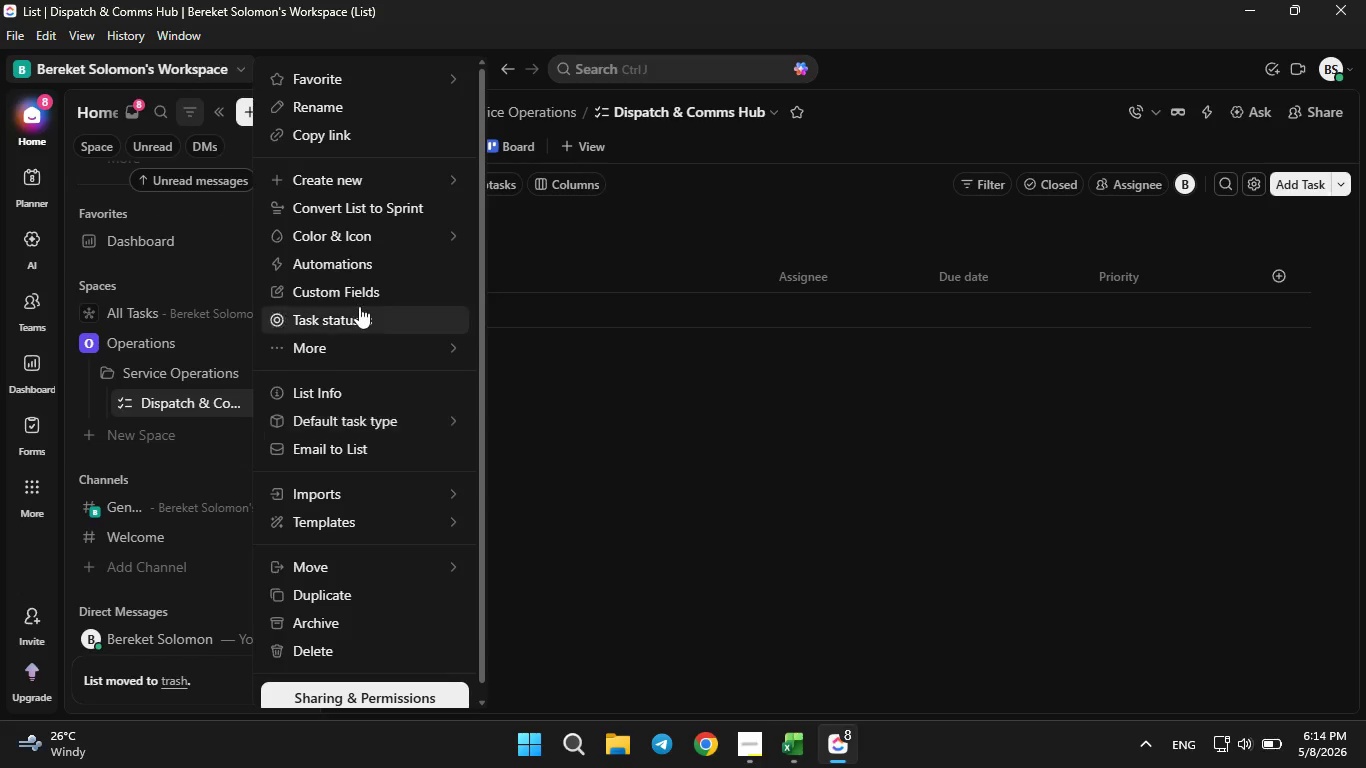 
left_click([357, 302])
 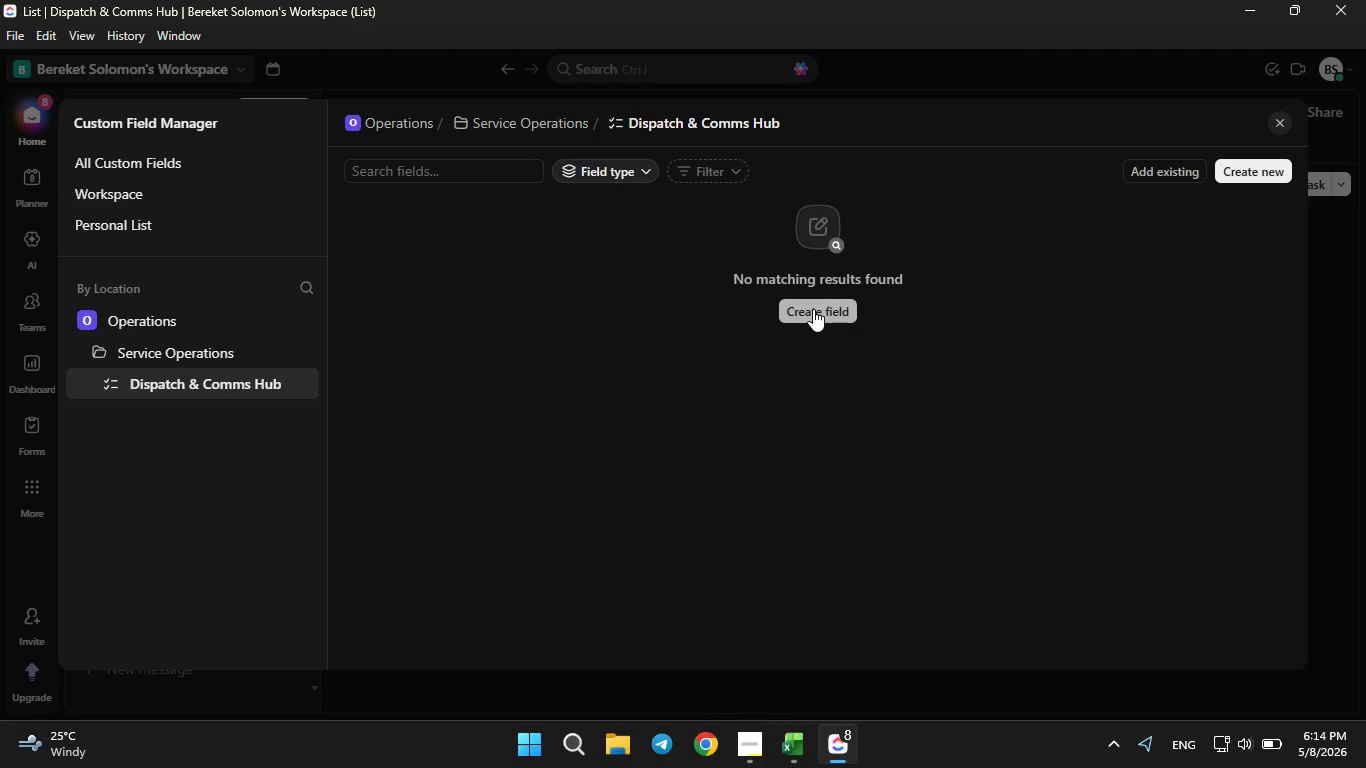 
wait(29.83)
 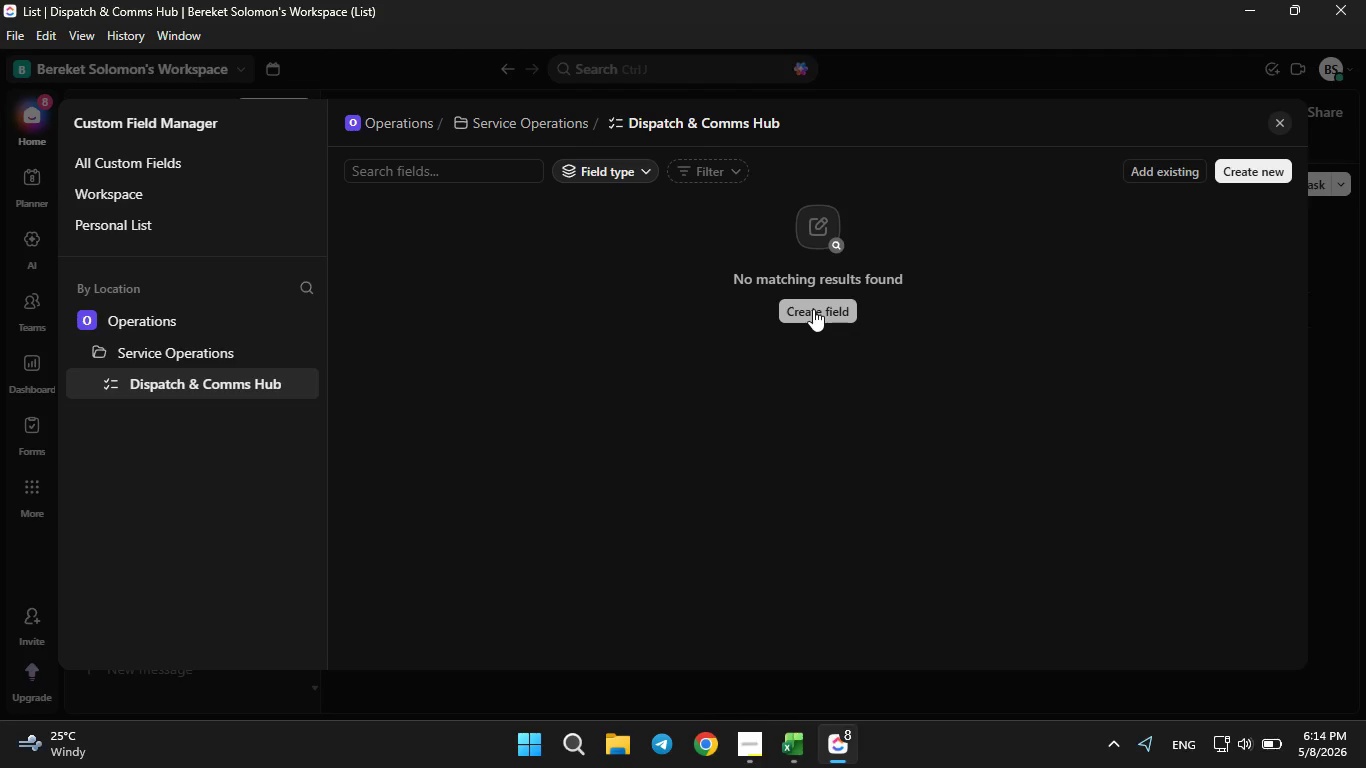 
left_click([813, 309])
 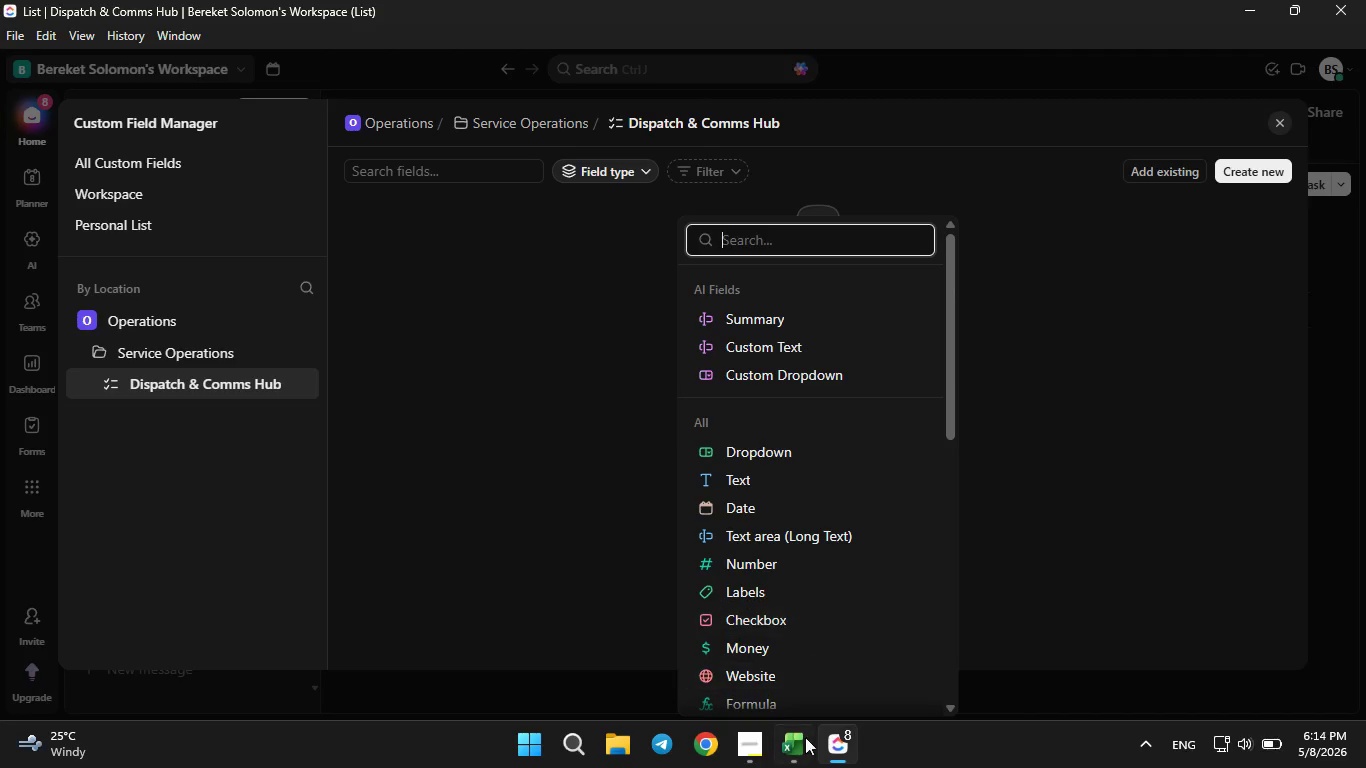 
left_click([799, 767])
 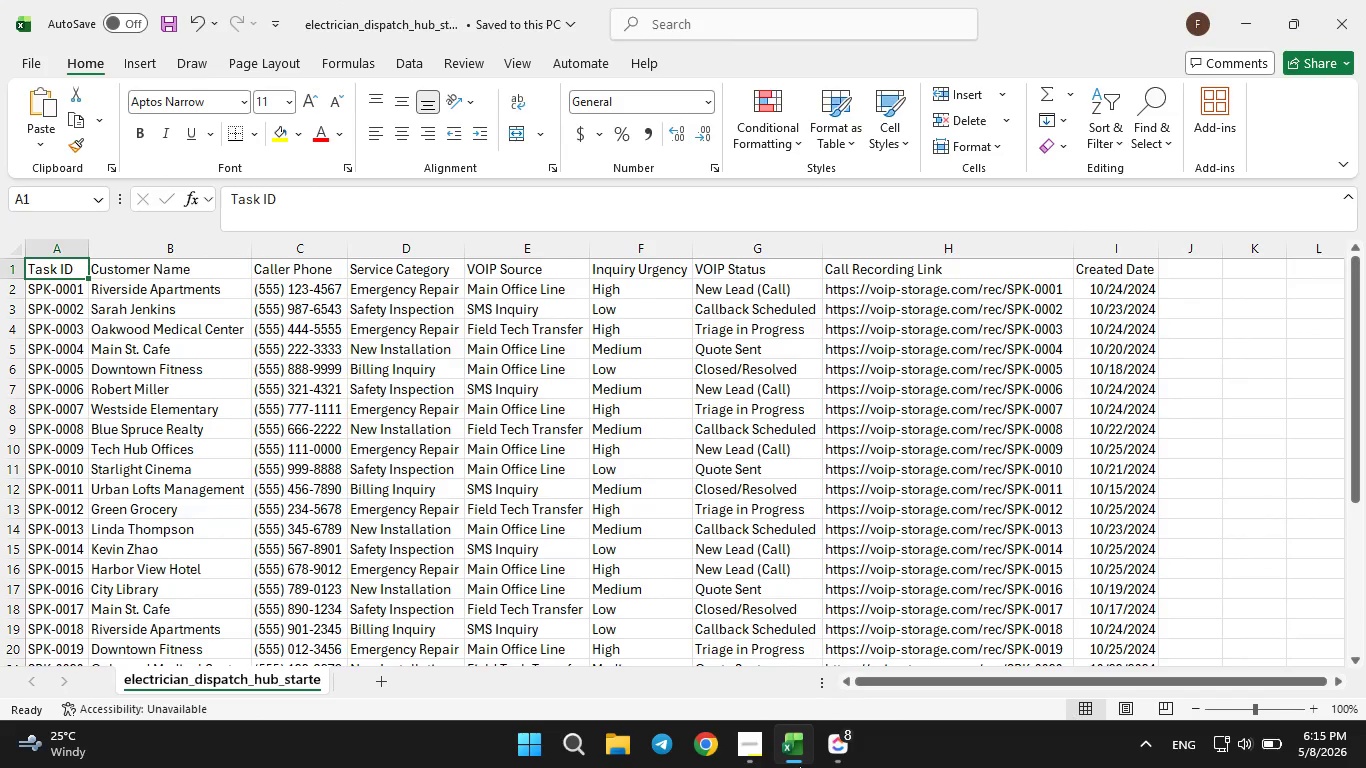 
left_click([799, 765])
 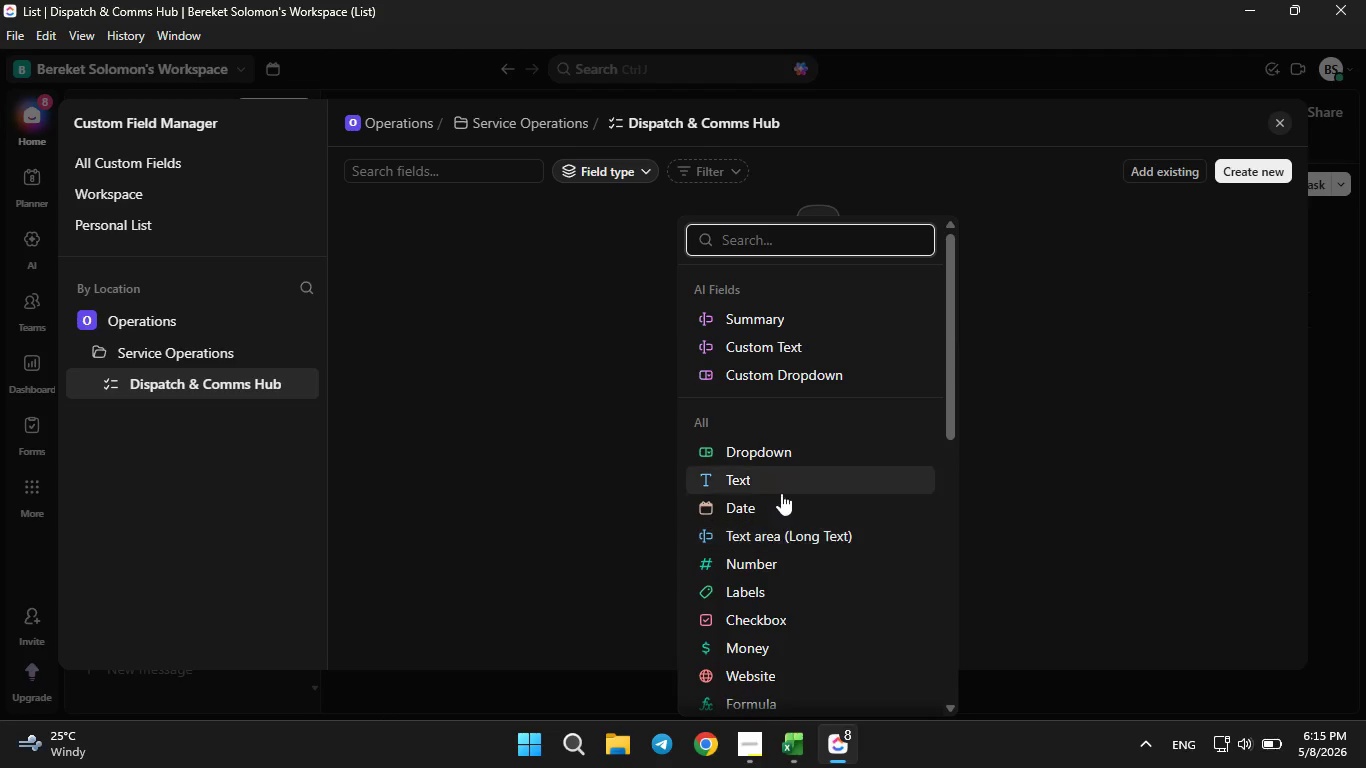 
left_click([781, 490])
 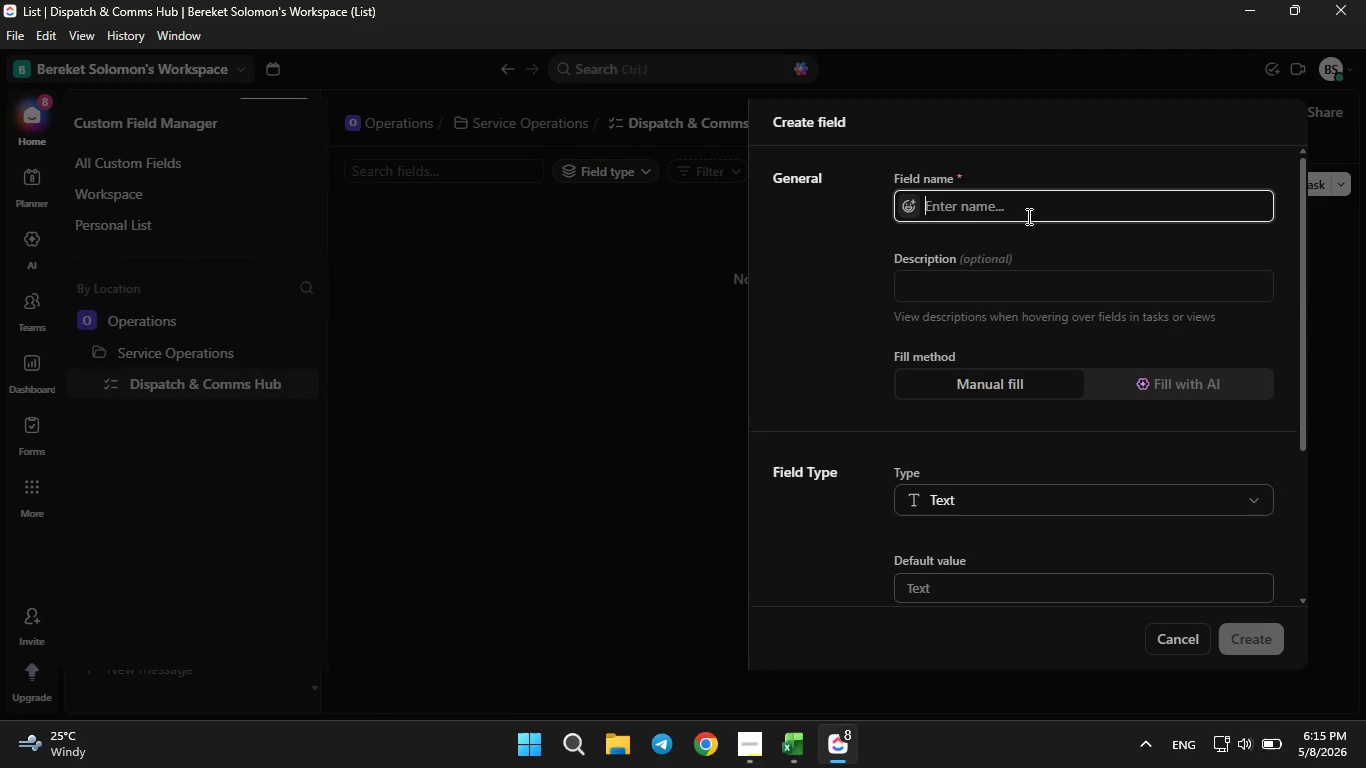 
type(Task ID)
 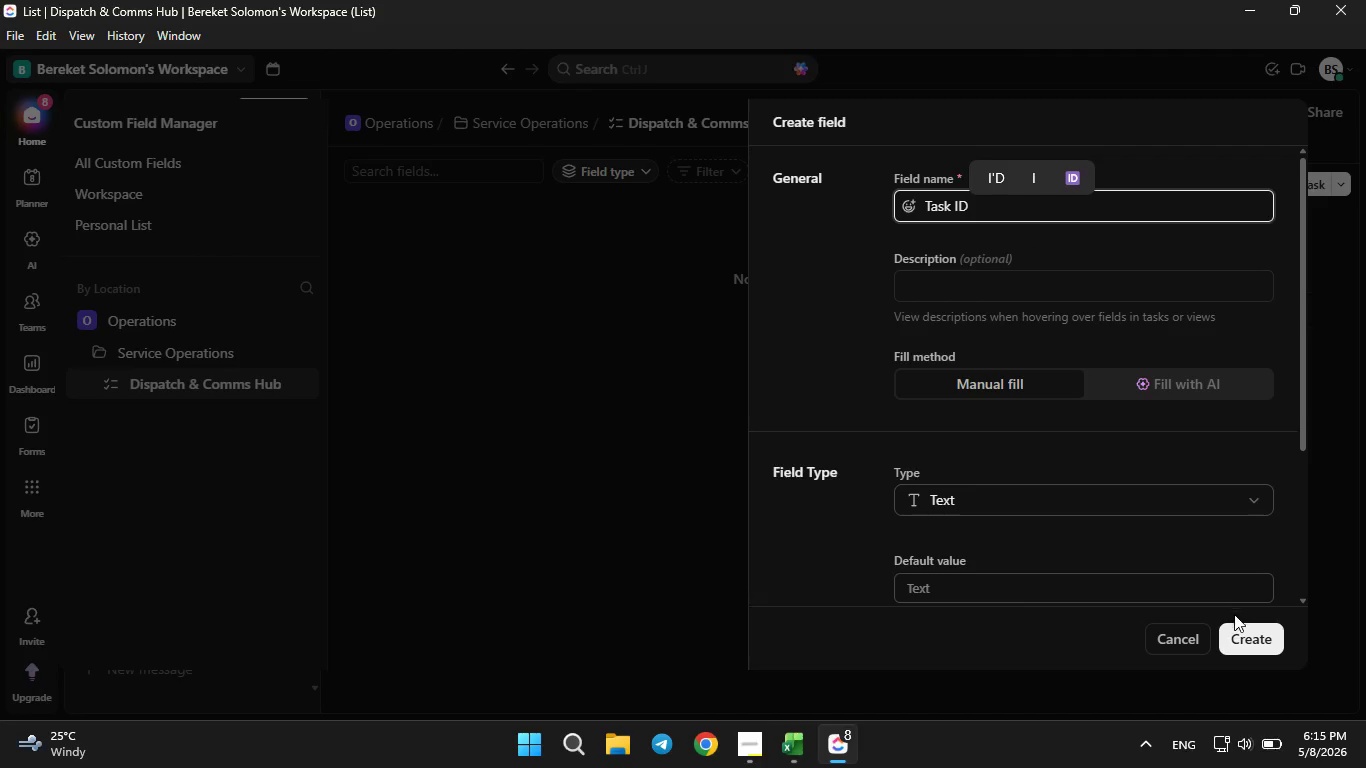 
left_click([1245, 636])
 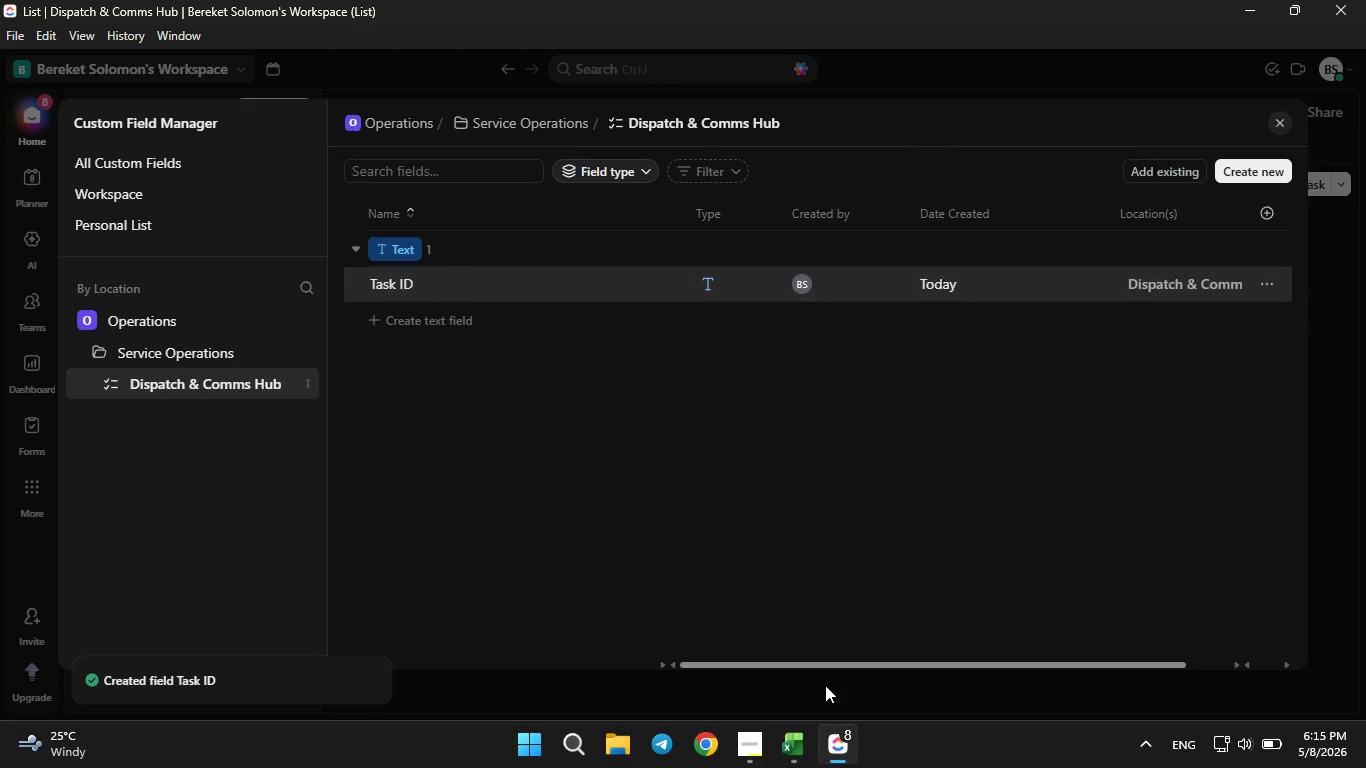 
left_click([795, 736])
 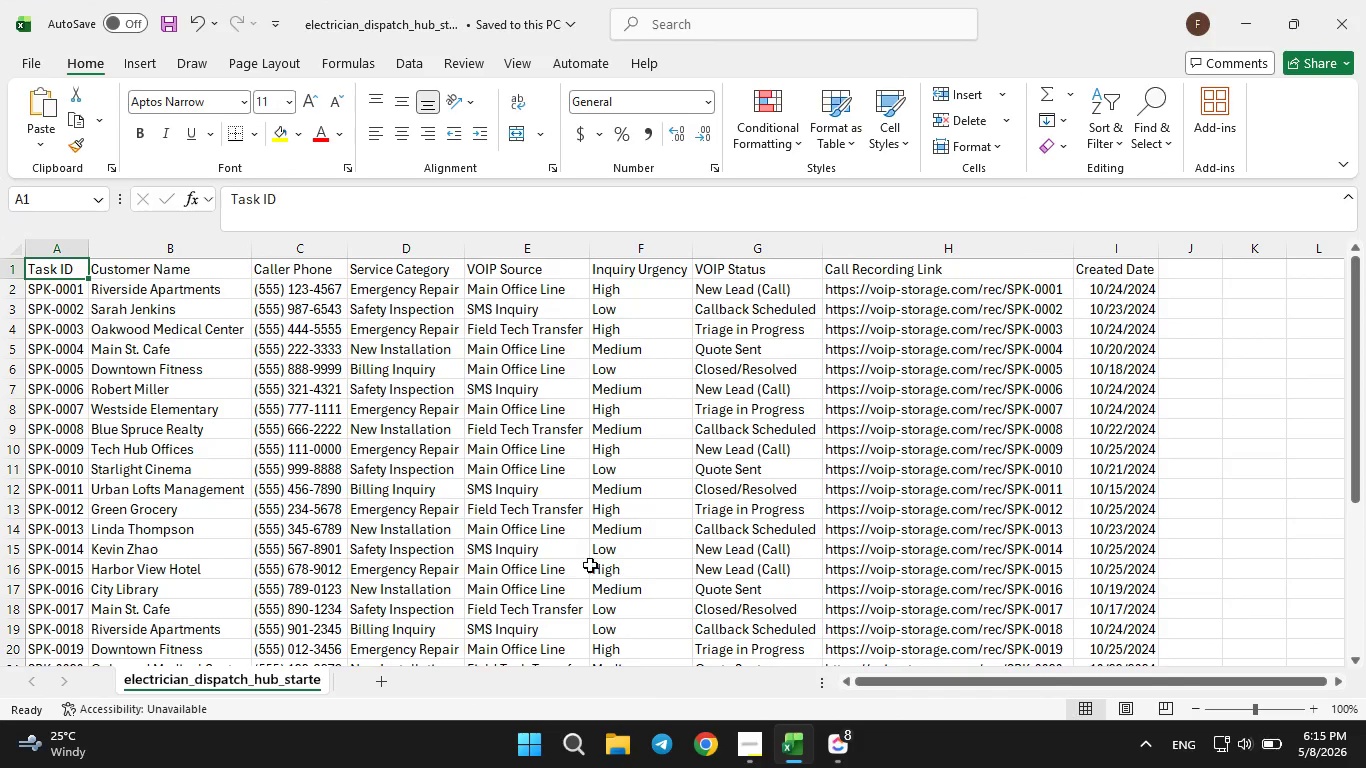 
wait(6.11)
 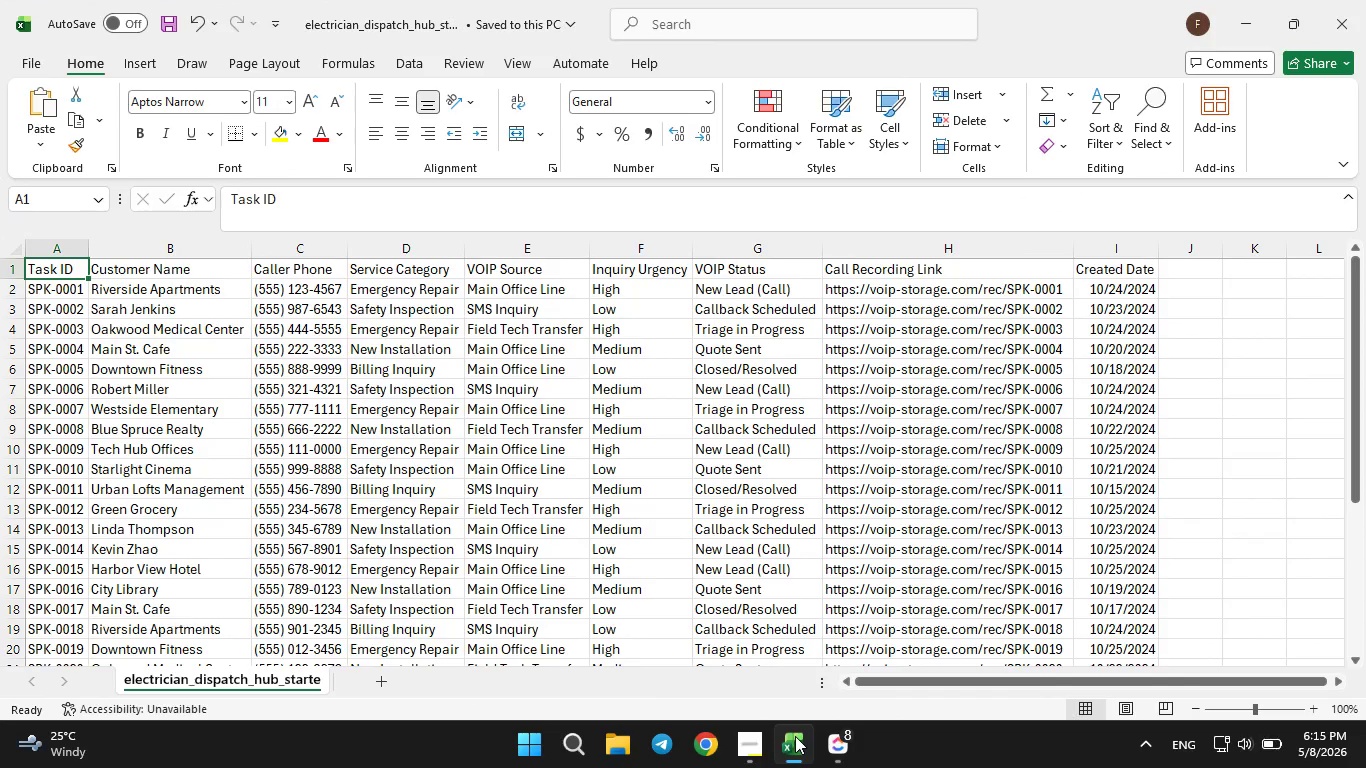 
left_click([170, 297])
 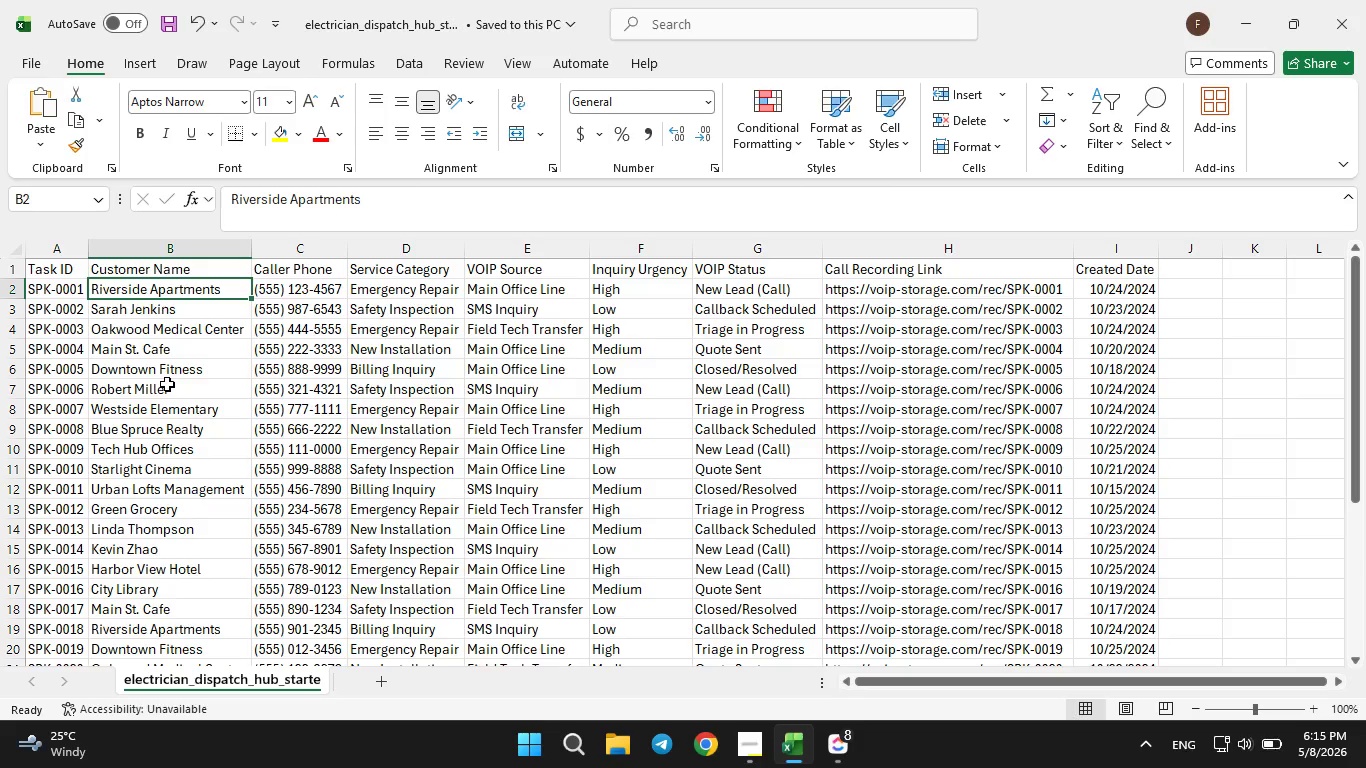 
scroll: coordinate [167, 385], scroll_direction: down, amount: 2.0
 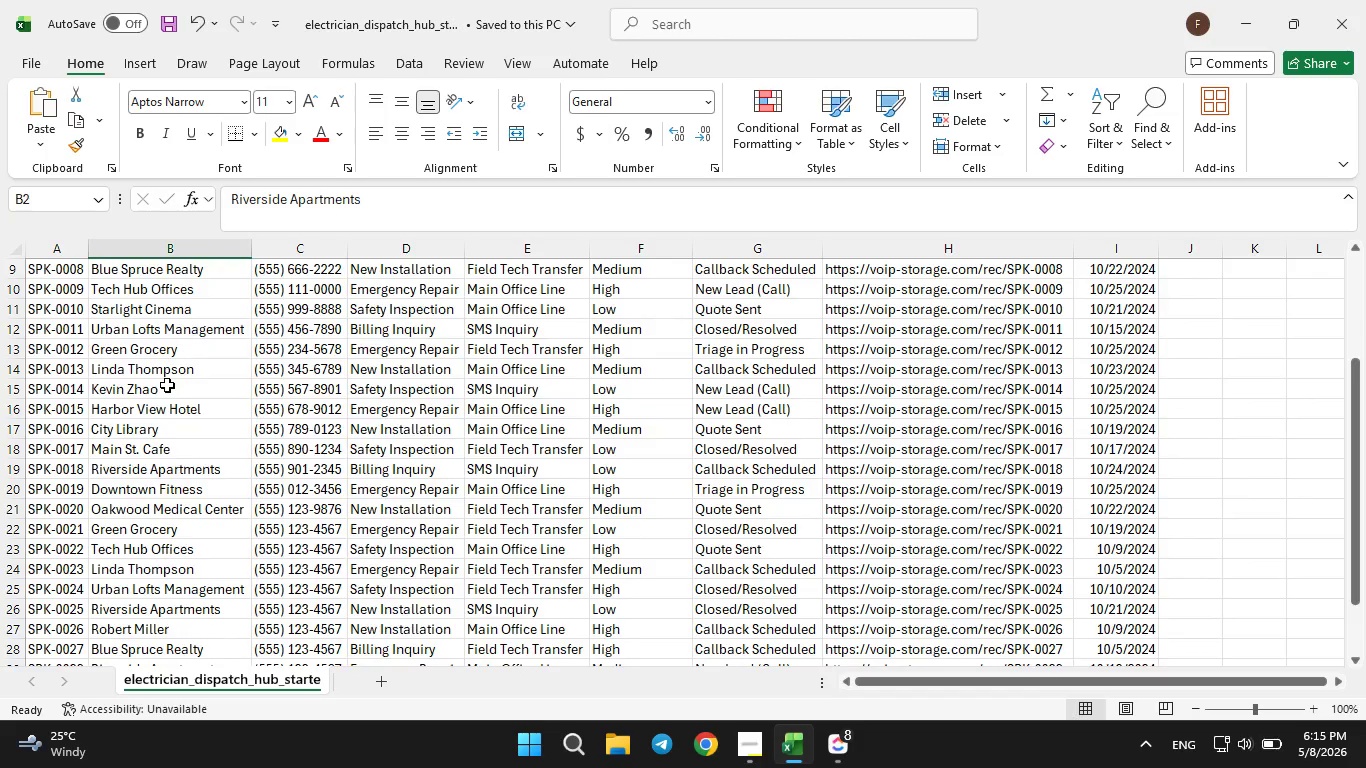 
wait(9.06)
 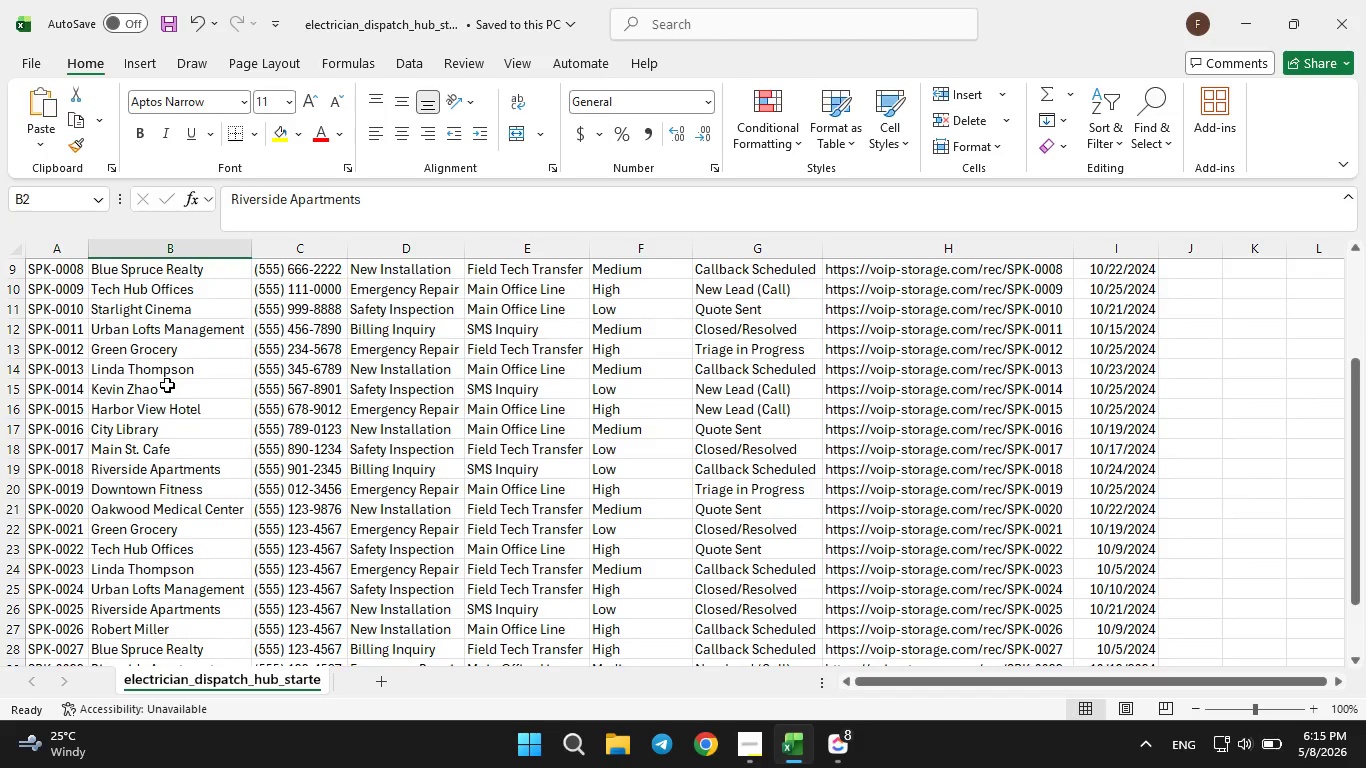 
left_click([170, 547])
 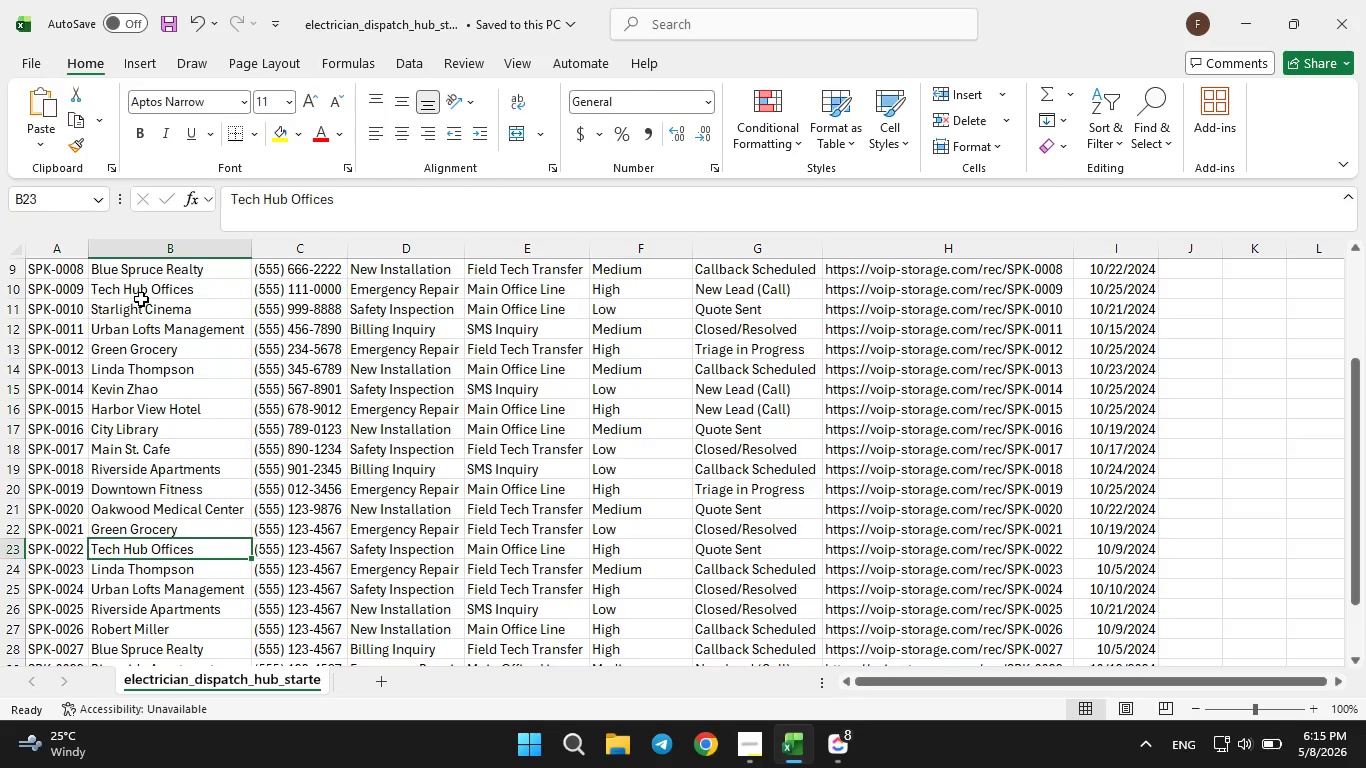 
left_click([141, 297])
 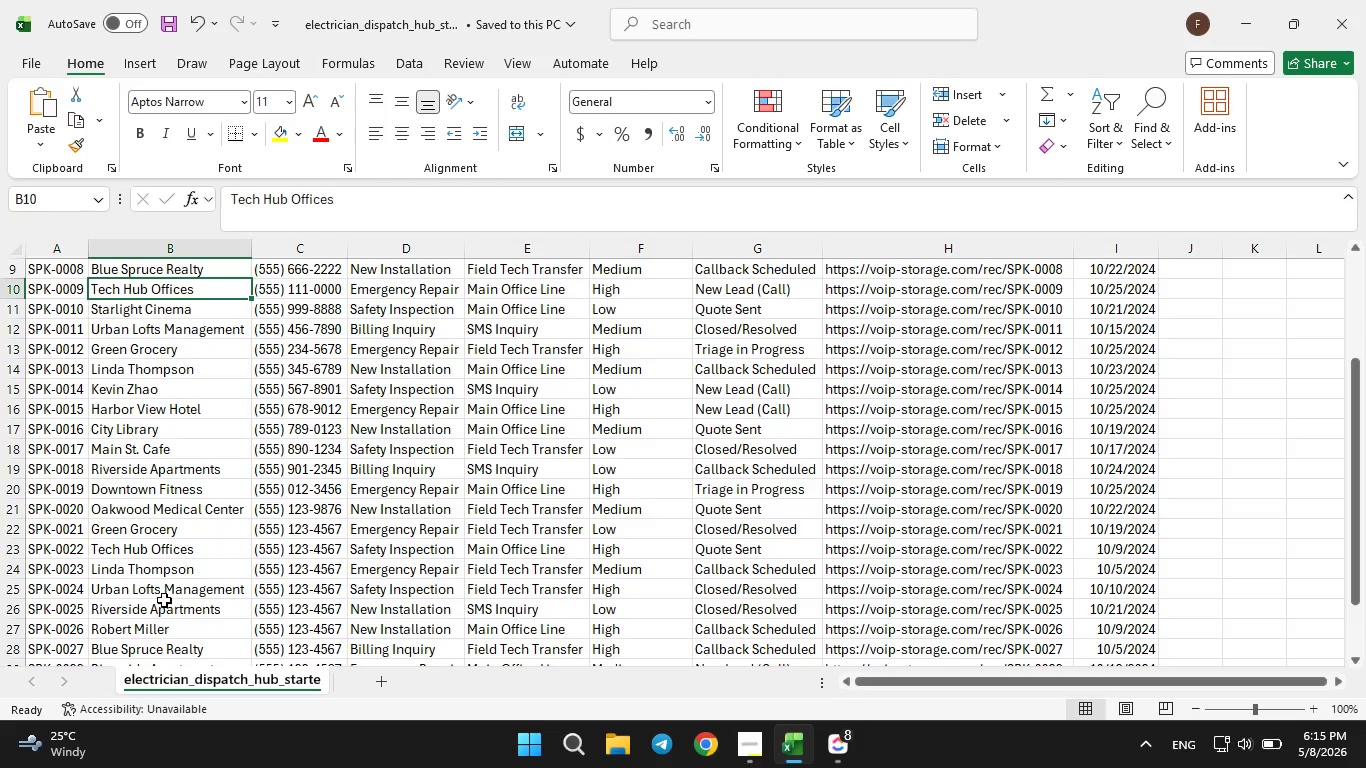 
left_click([151, 590])
 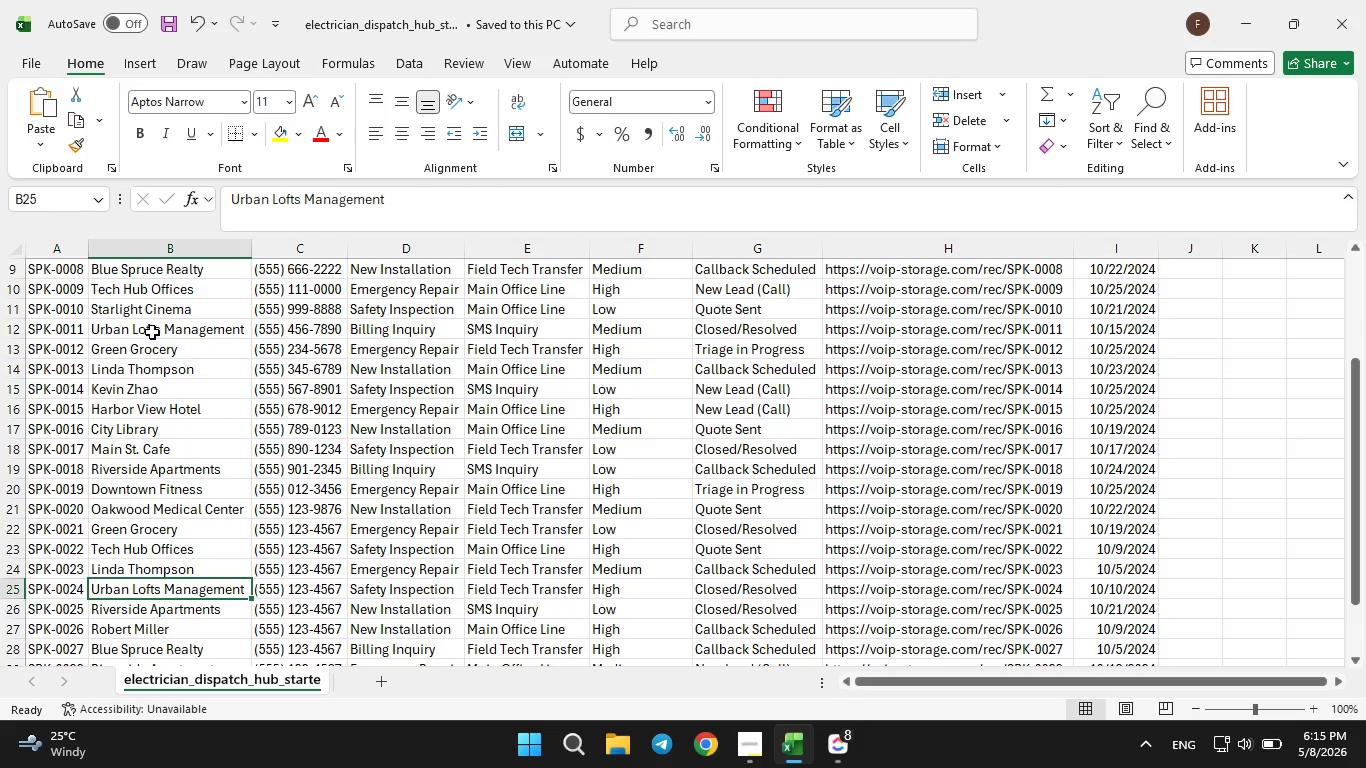 
left_click([152, 332])
 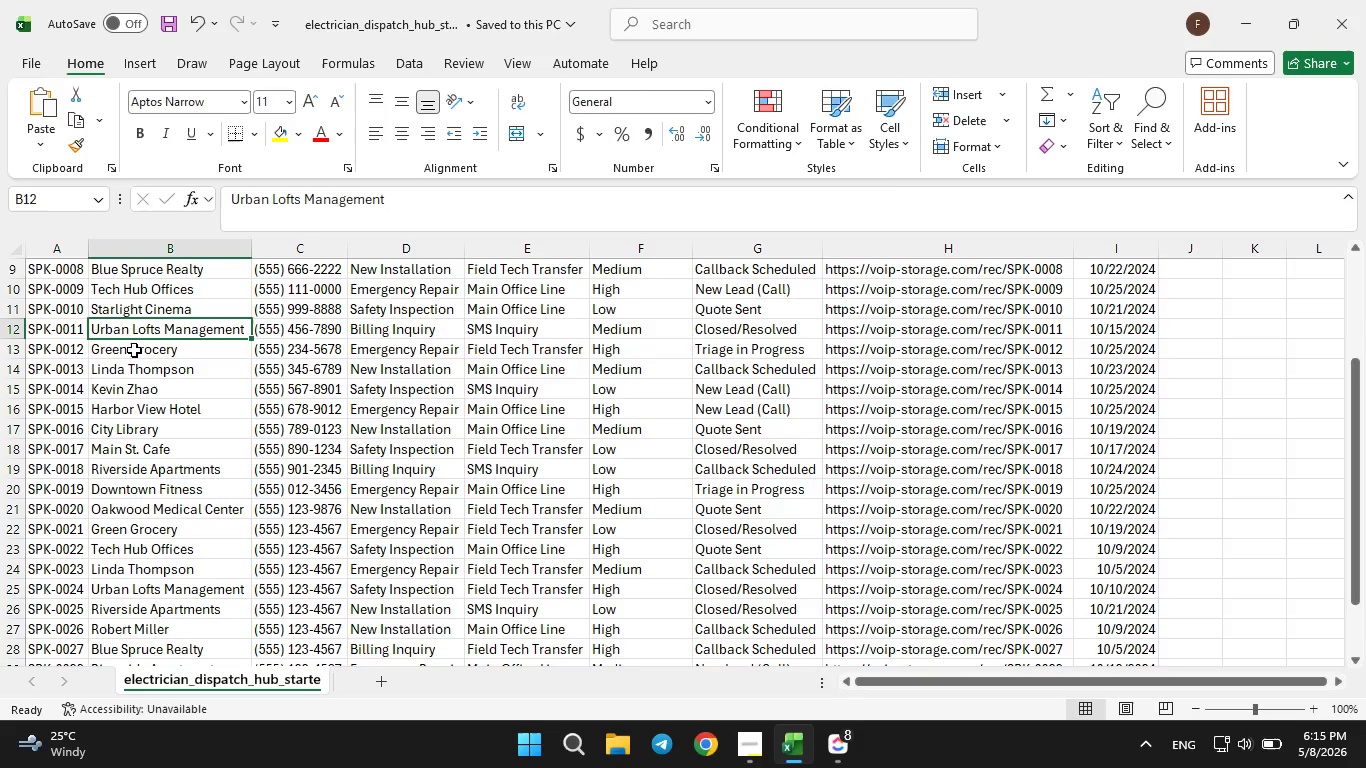 
double_click([133, 291])
 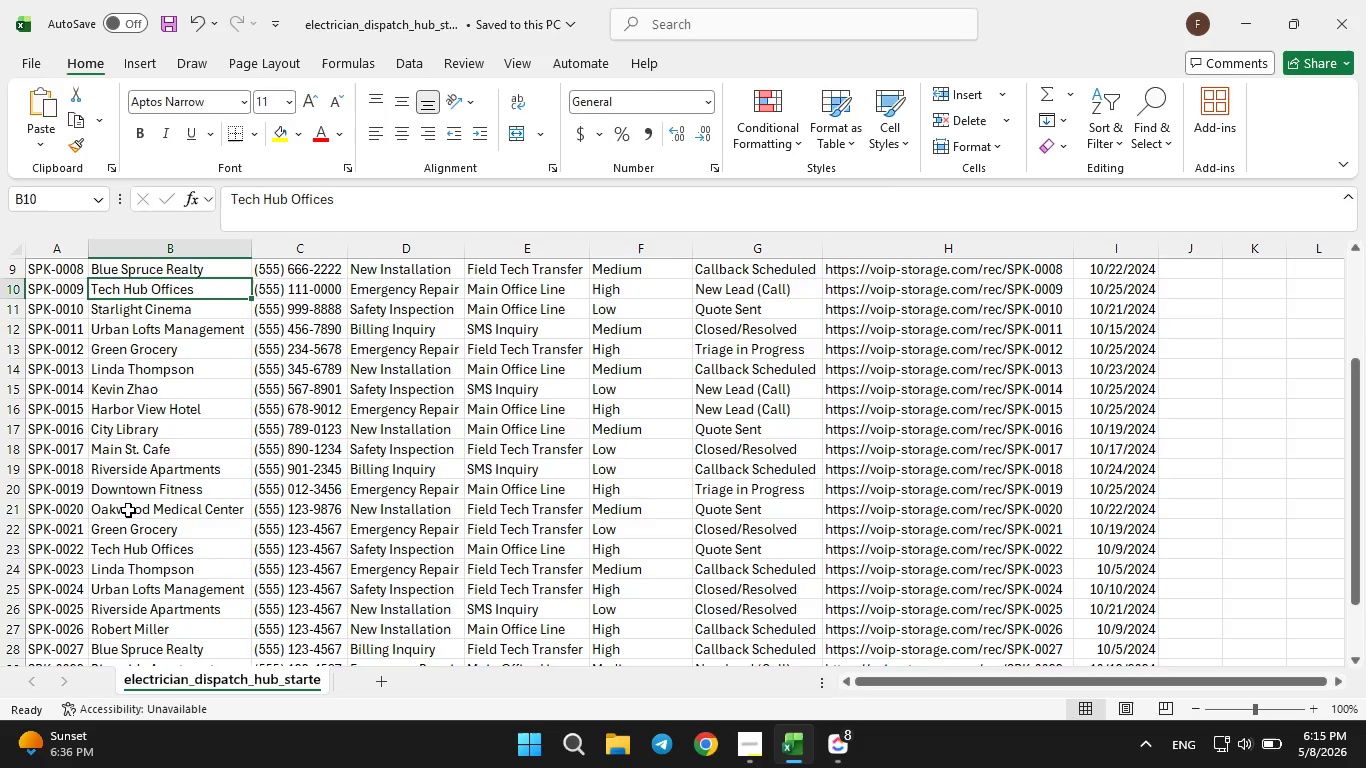 
scroll: coordinate [125, 508], scroll_direction: up, amount: 6.0
 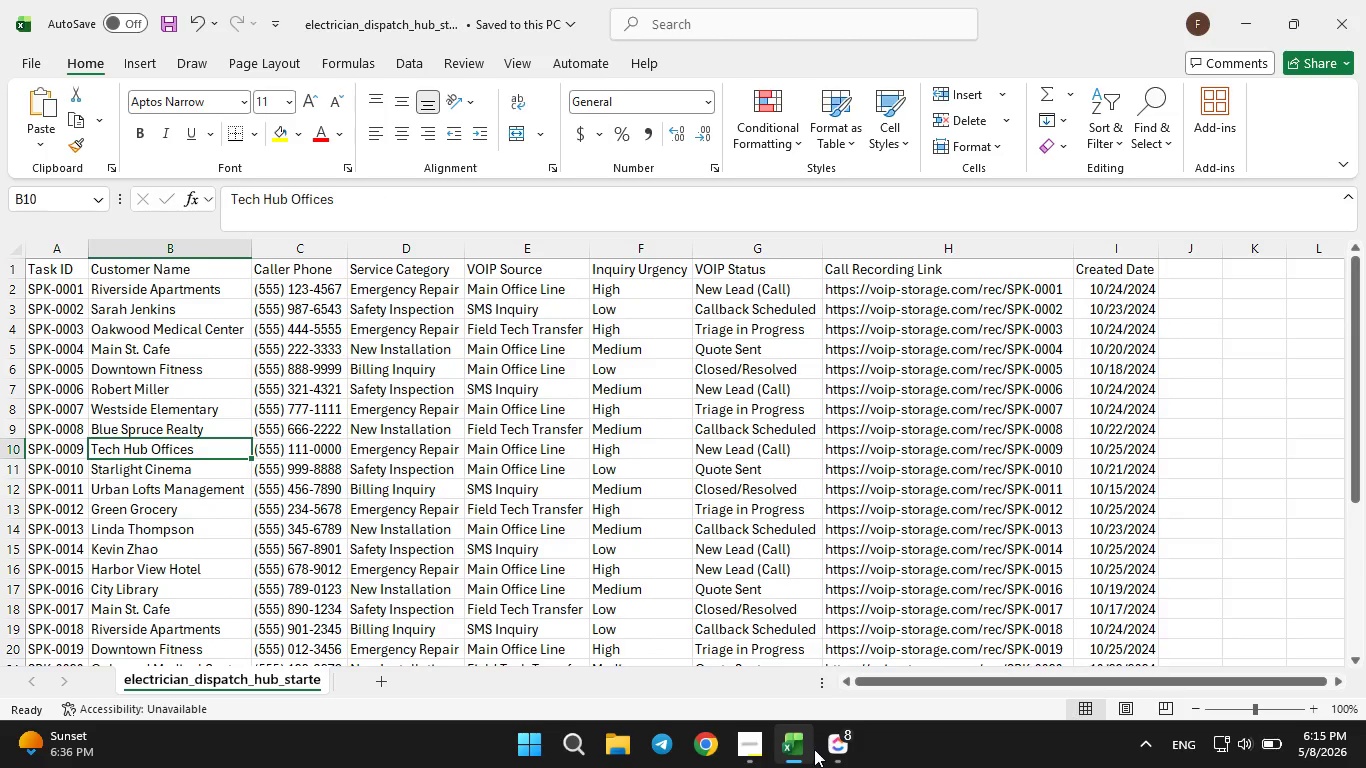 
left_click([839, 749])
 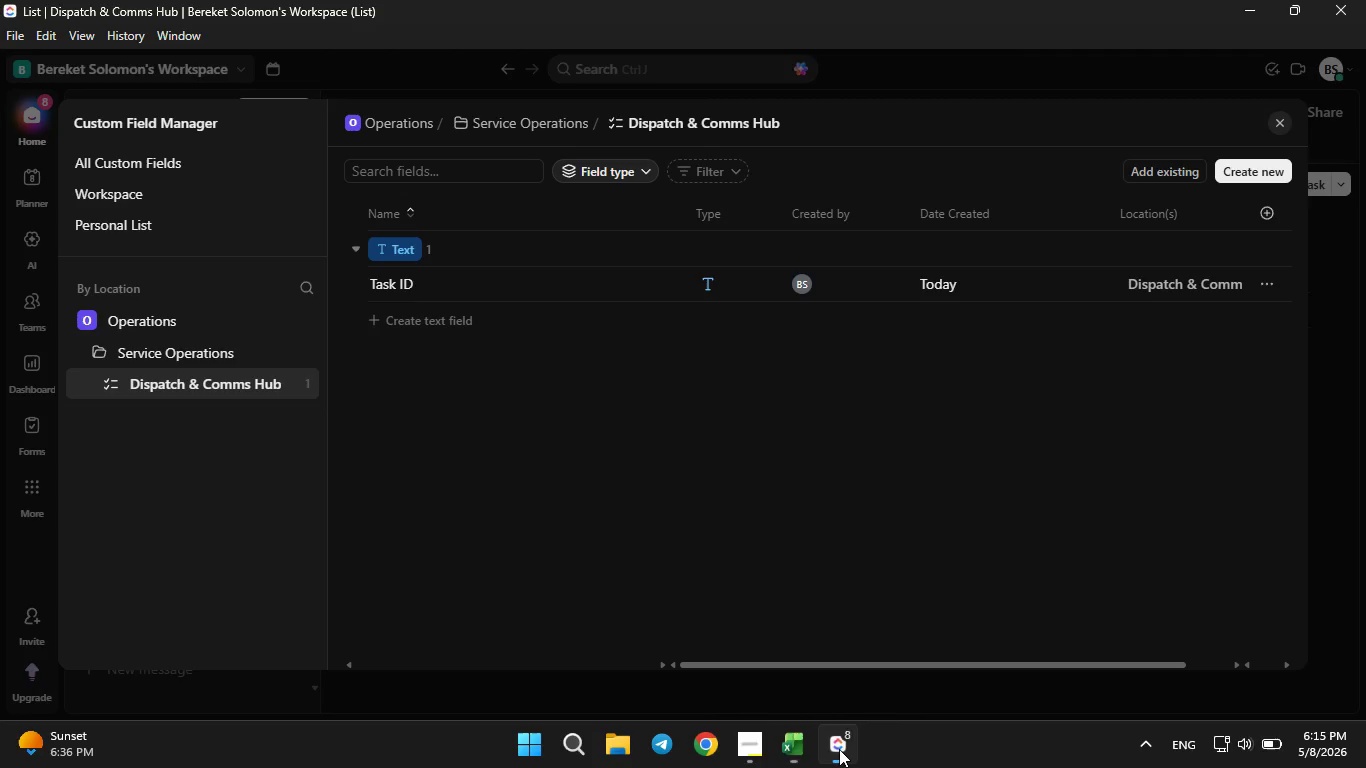 
scroll: coordinate [839, 749], scroll_direction: up, amount: 1.0
 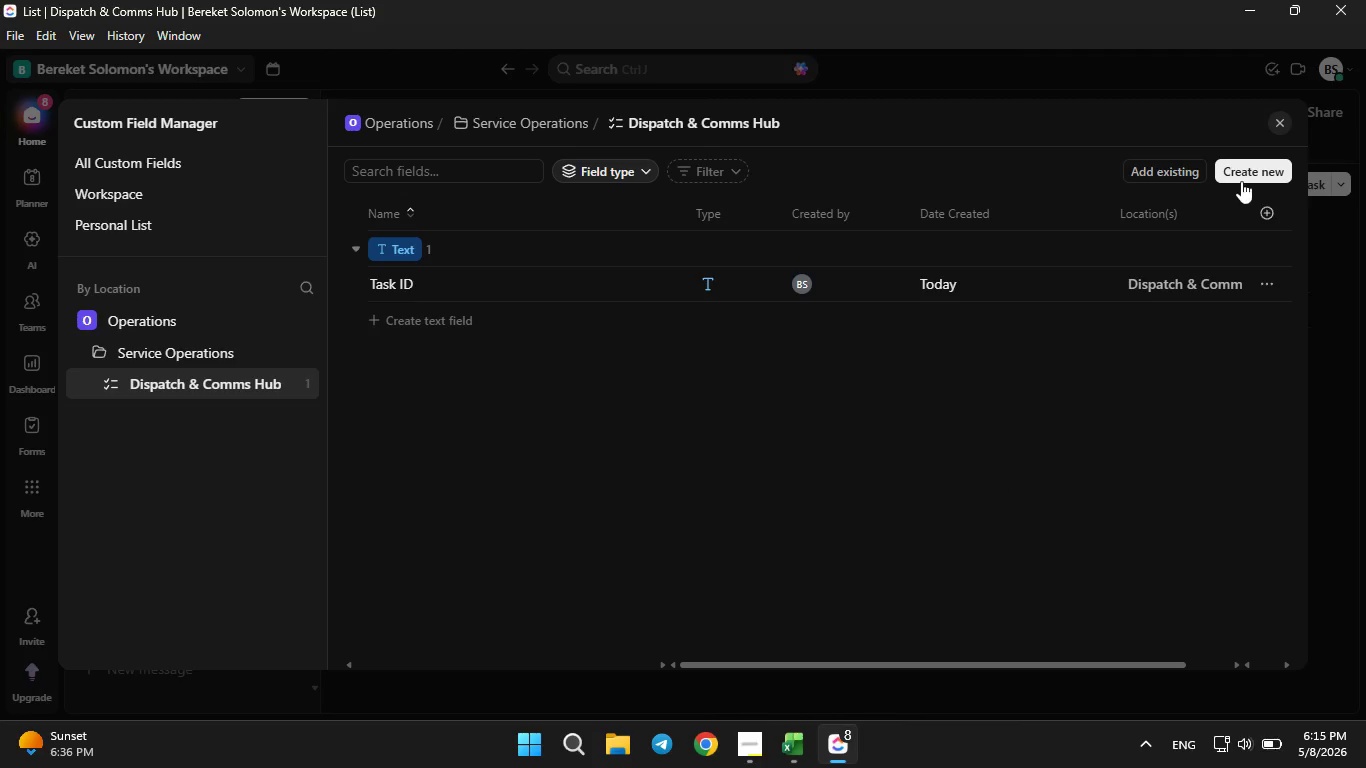 
left_click([1241, 179])
 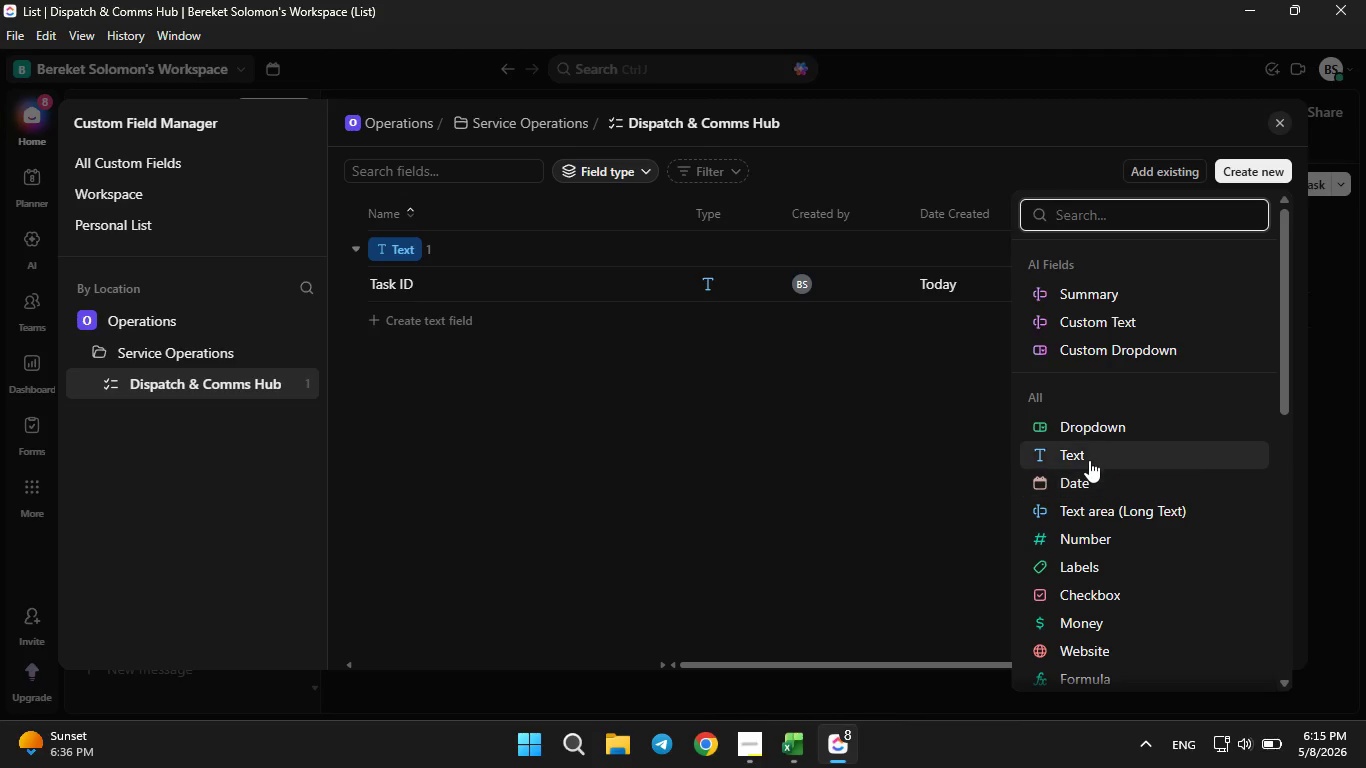 
left_click([1088, 460])
 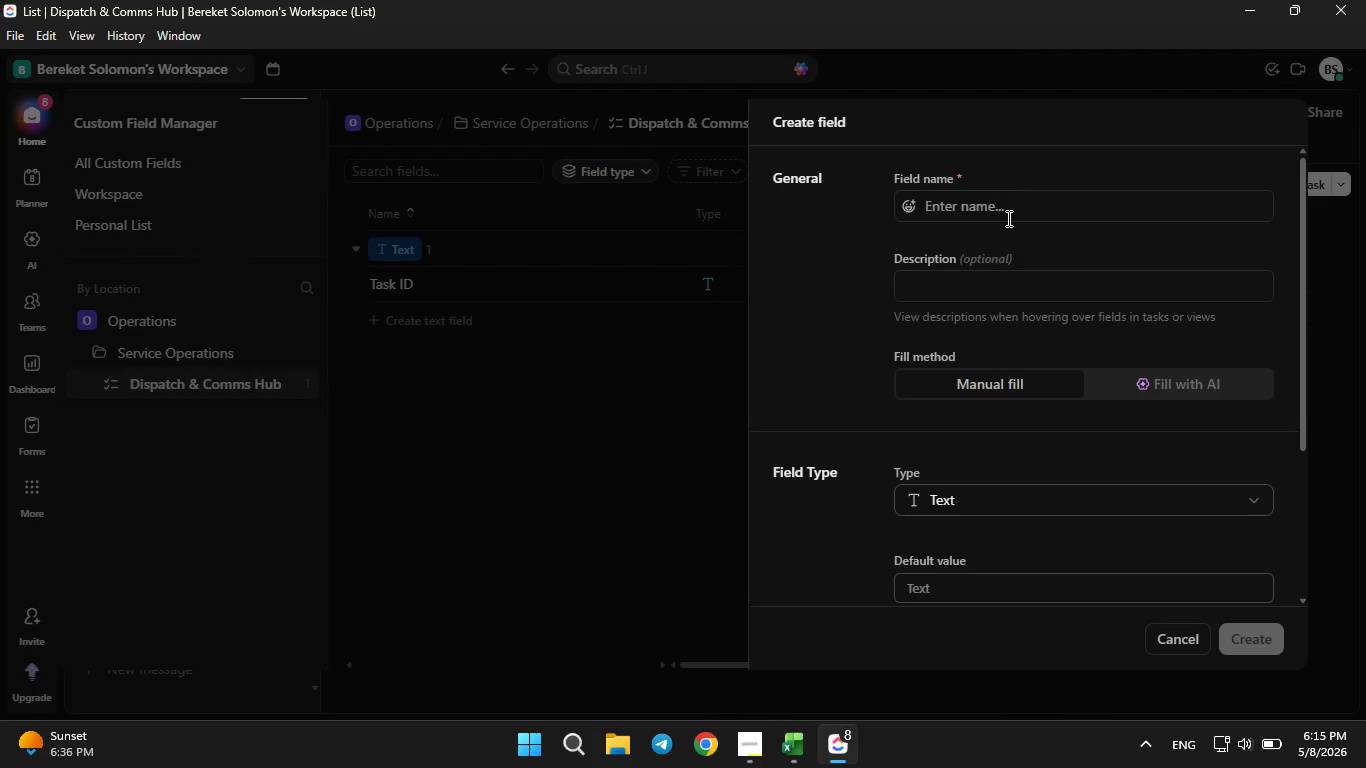 
left_click([1007, 211])
 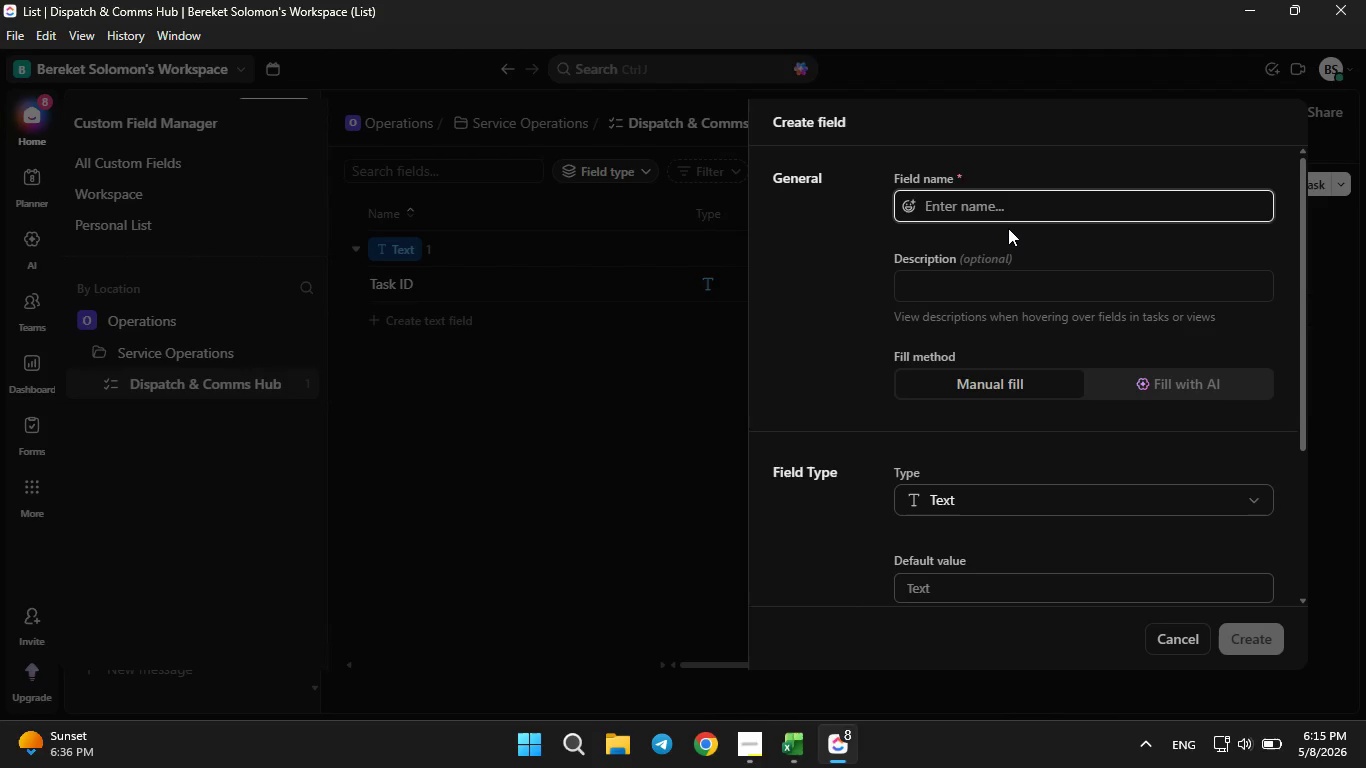 
type(Customer )
 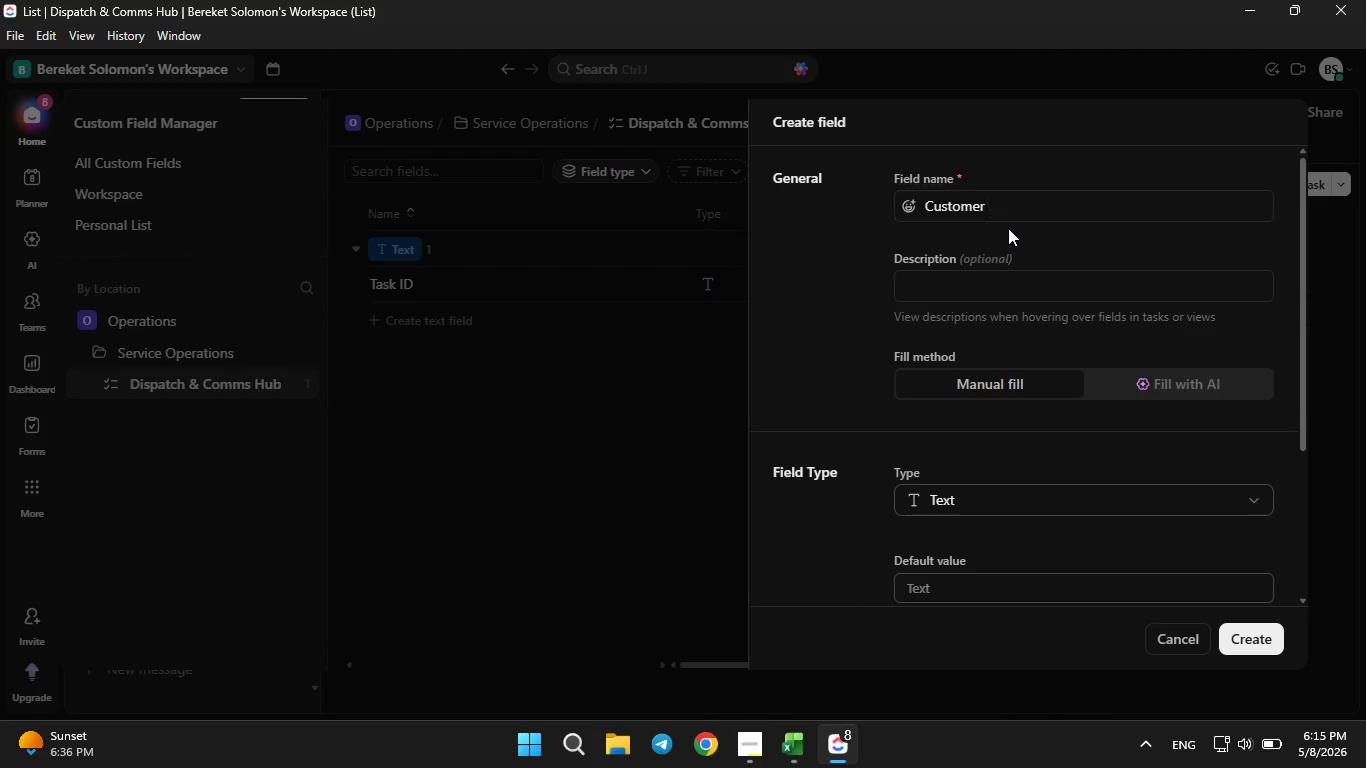 
left_click([1008, 228])
 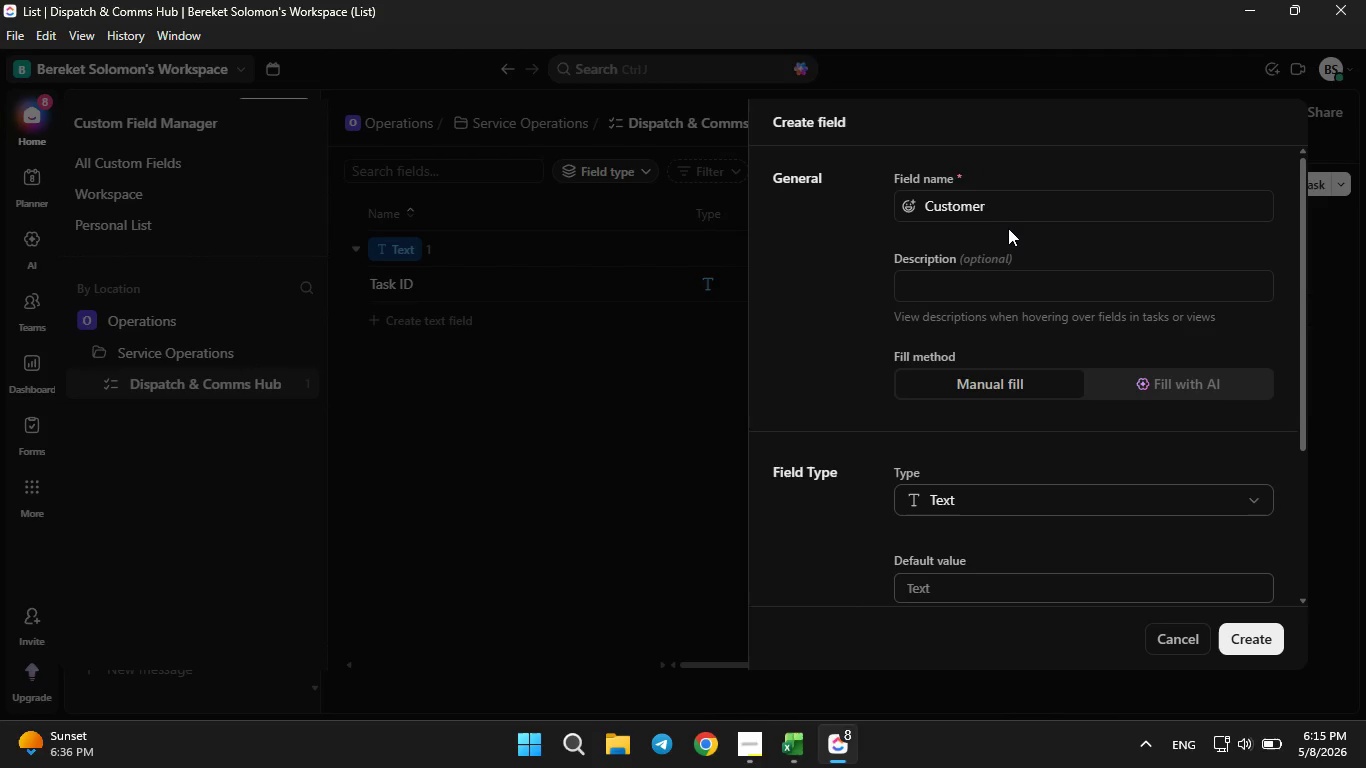 
type(Name)
 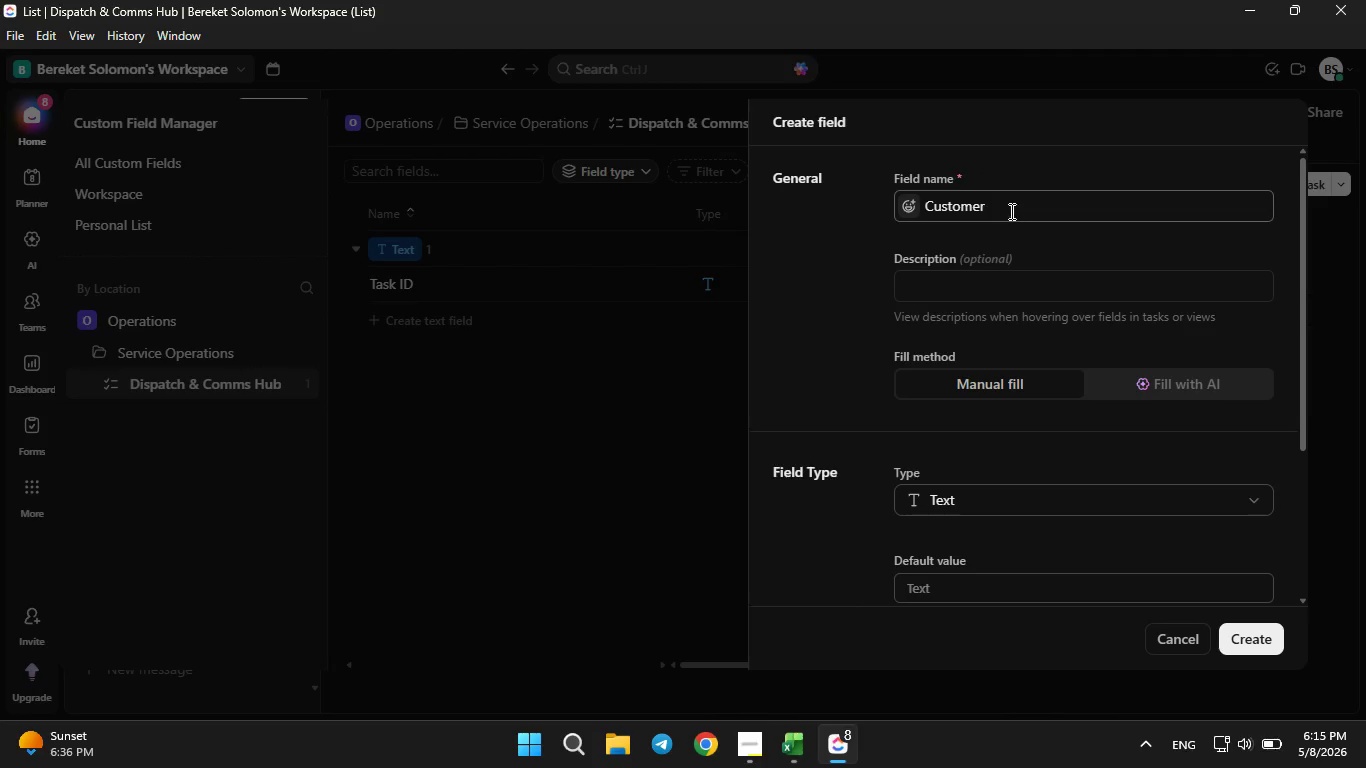 
left_click([1010, 209])
 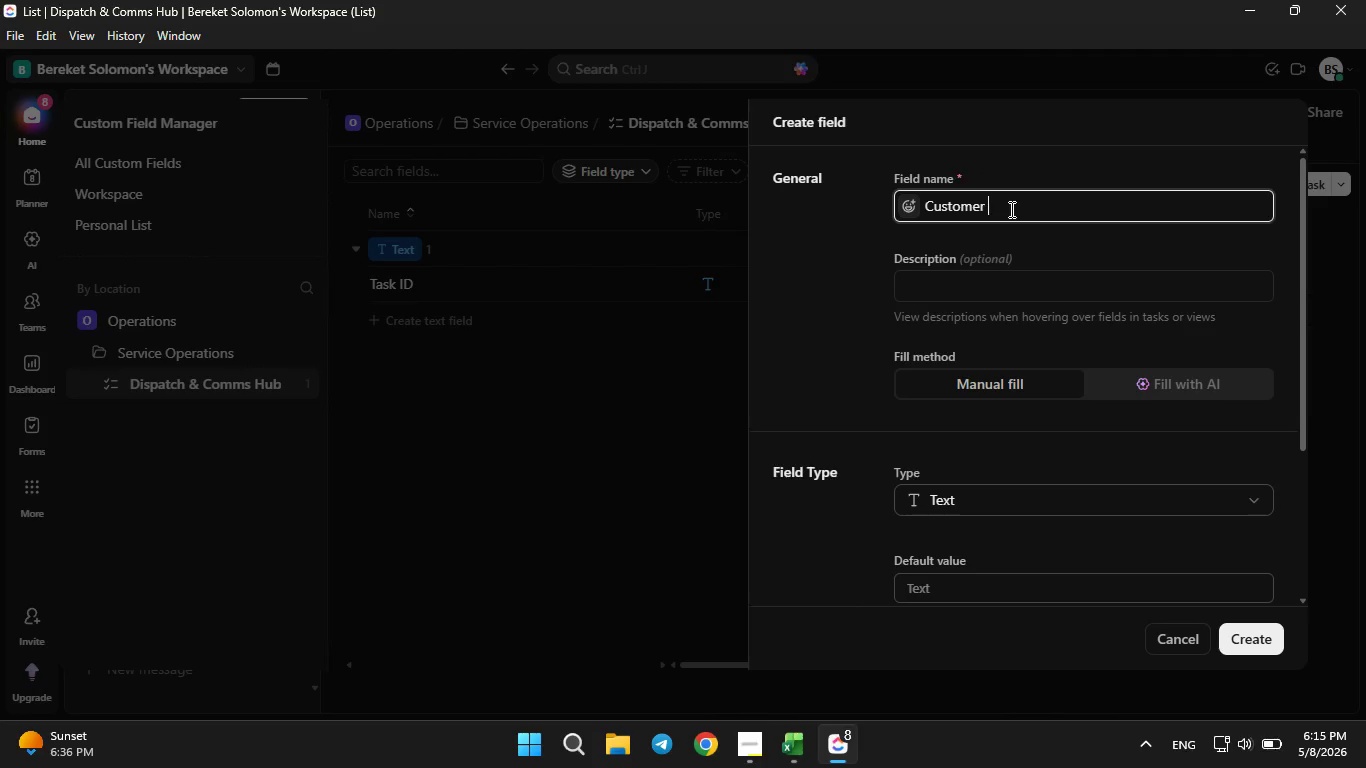 
type( Name)
 